 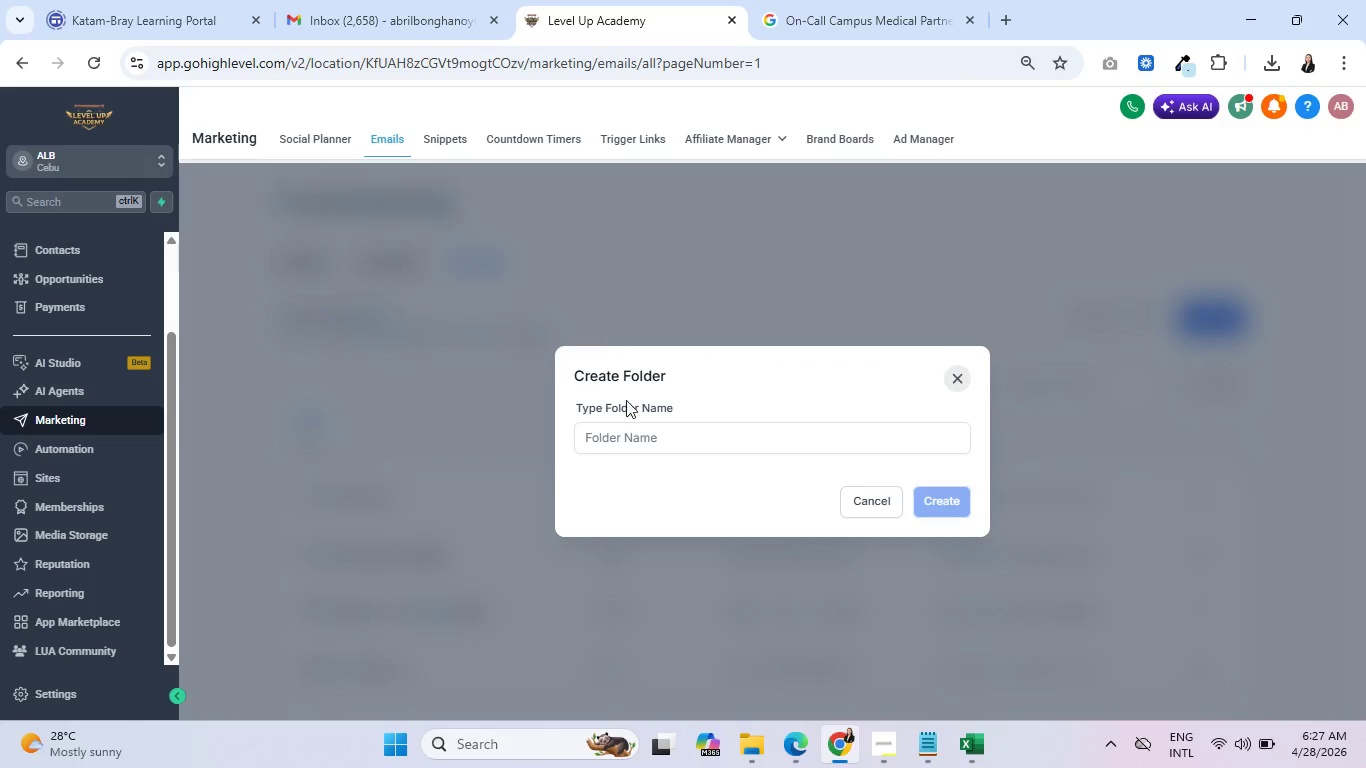 
key(Control+V)
 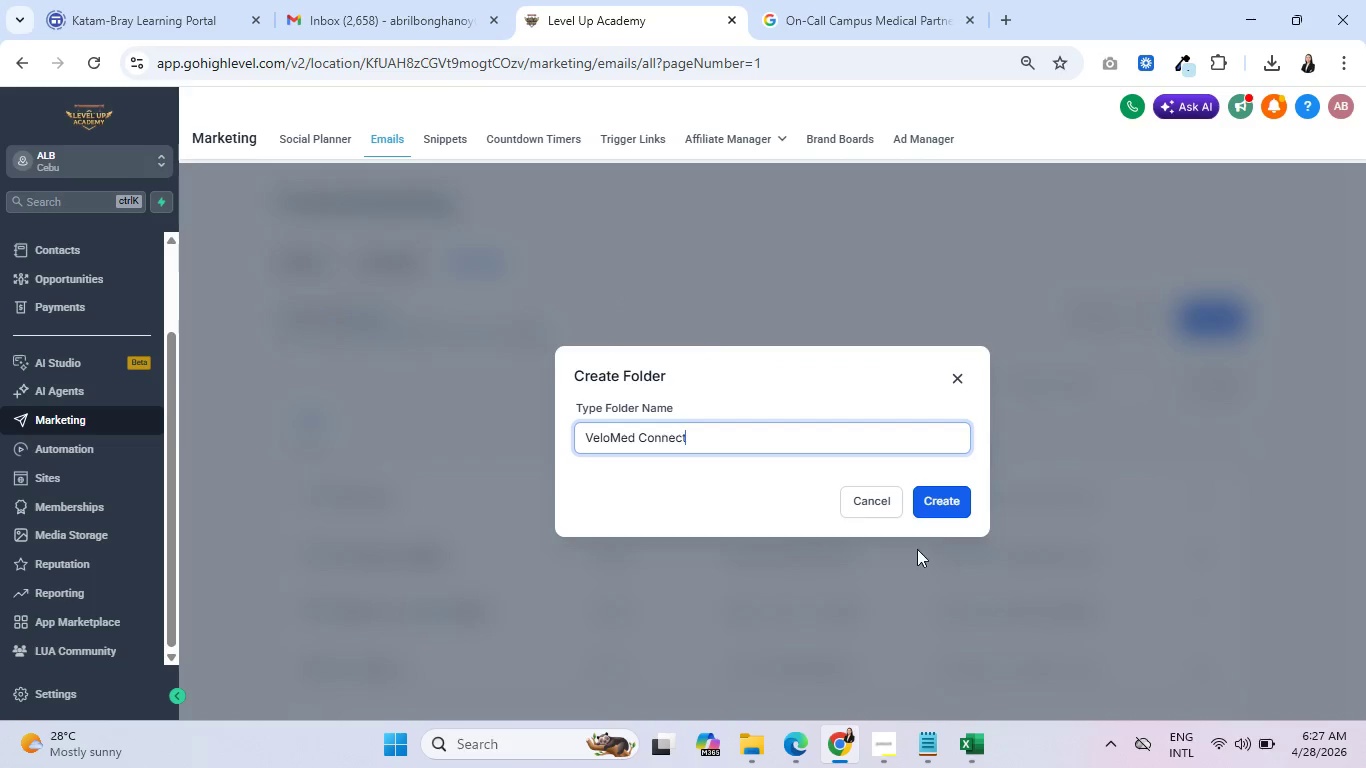 
left_click([951, 505])
 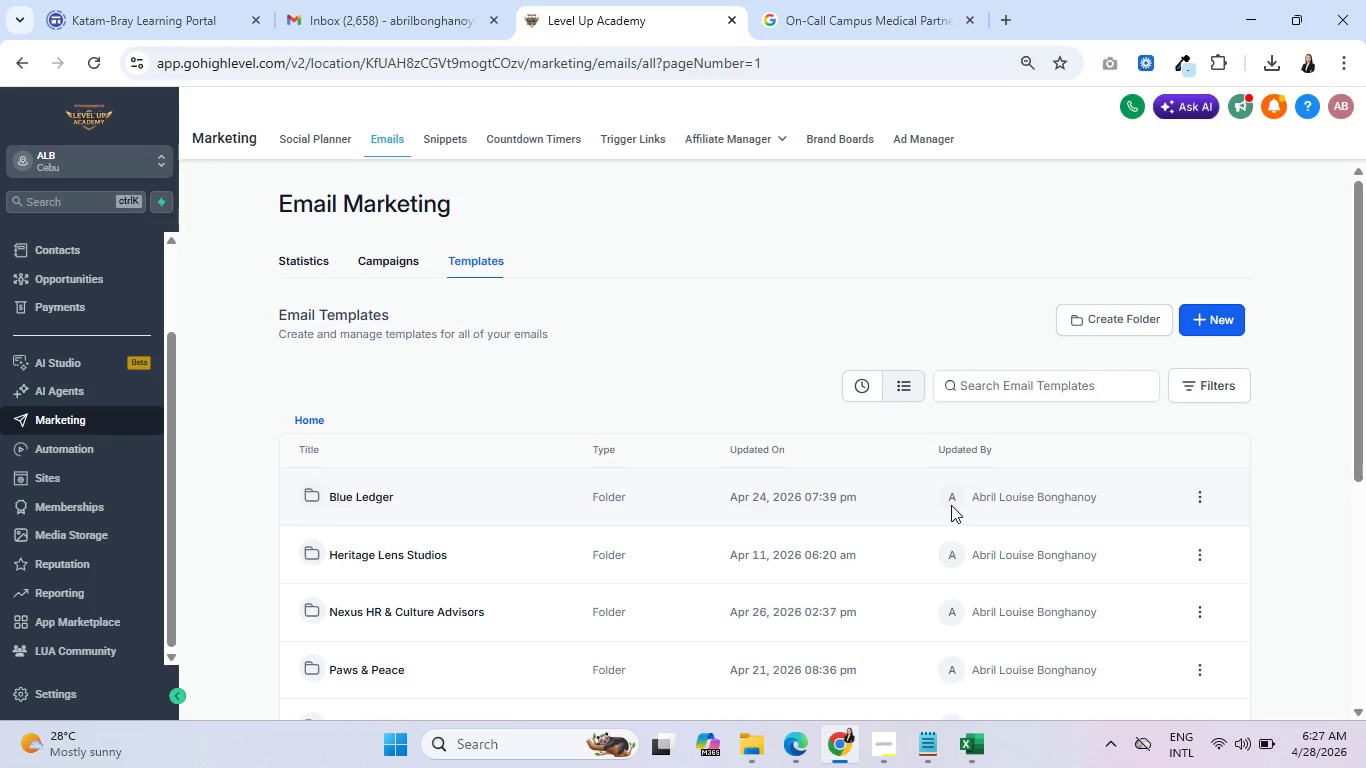 
wait(8.88)
 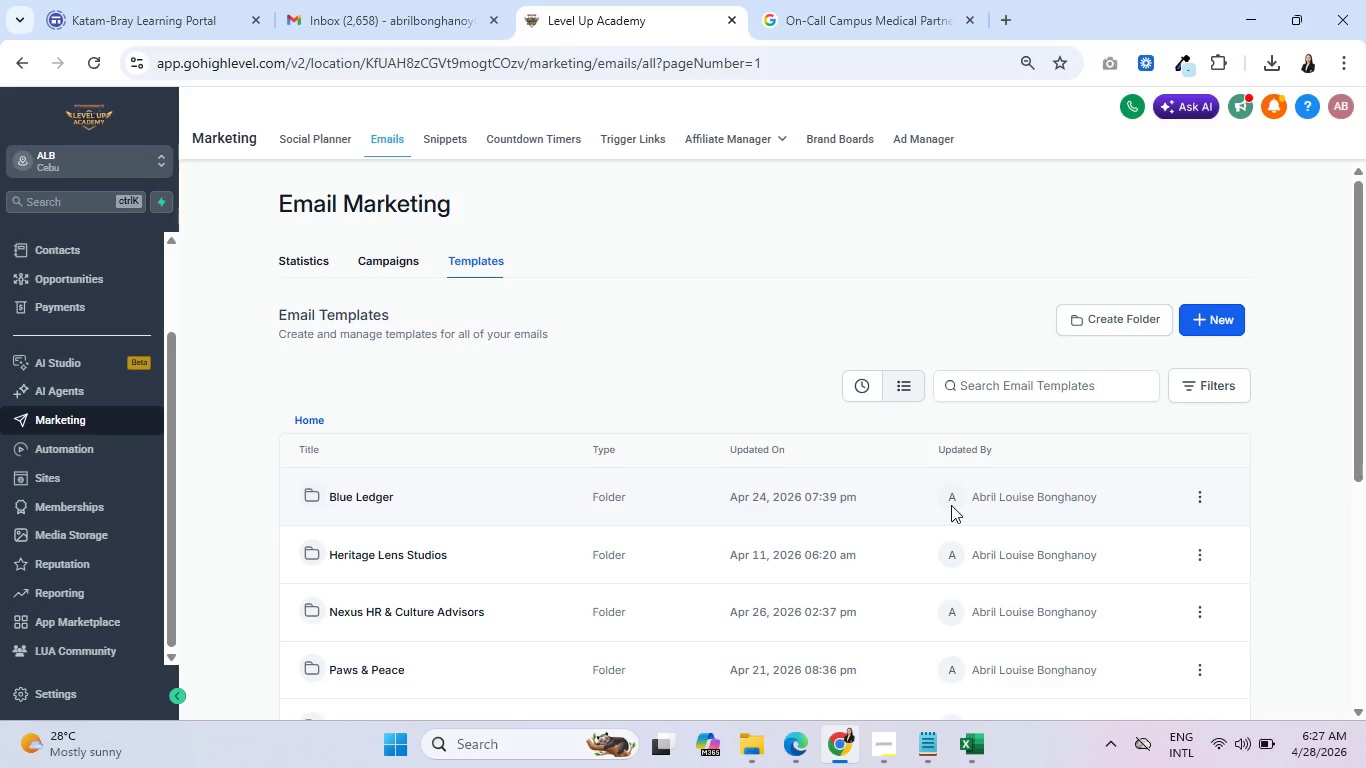 
scroll: coordinate [453, 570], scroll_direction: down, amount: 3.0
 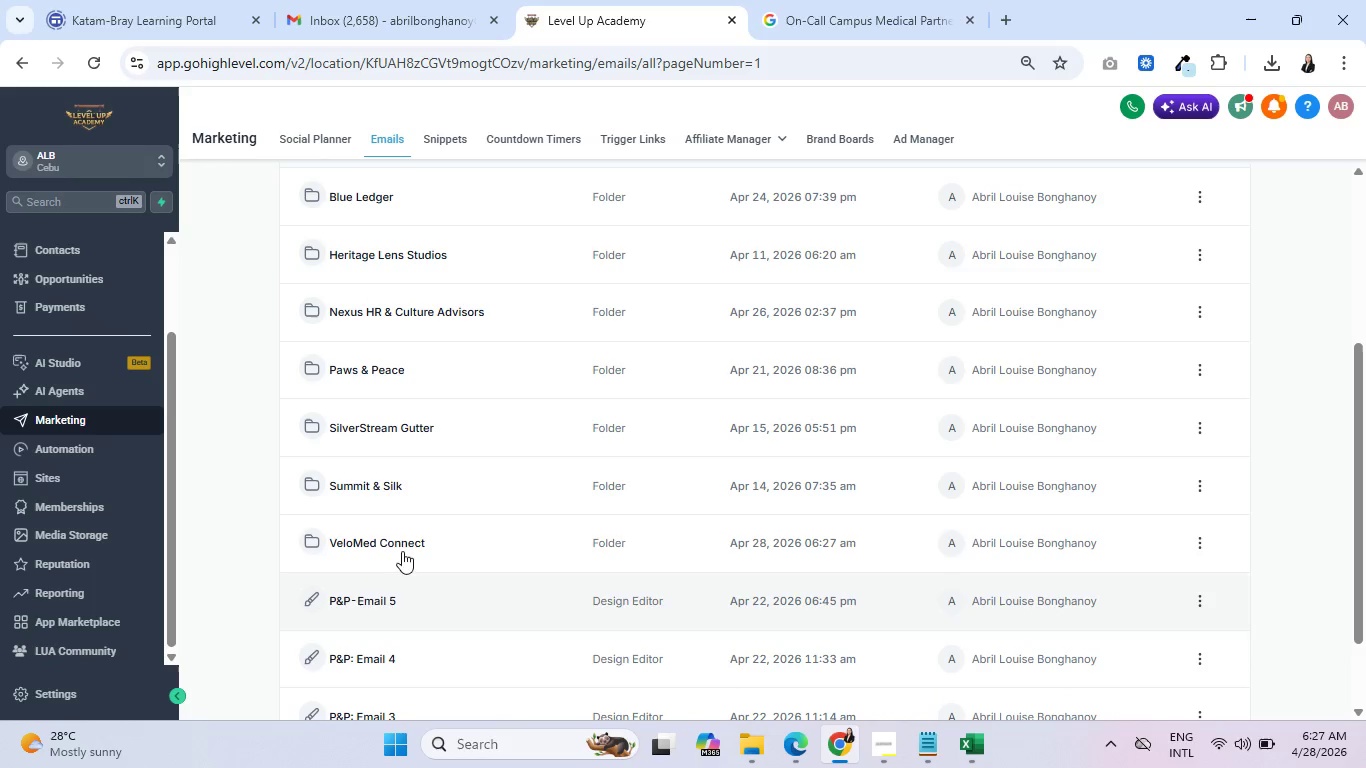 
left_click([400, 539])
 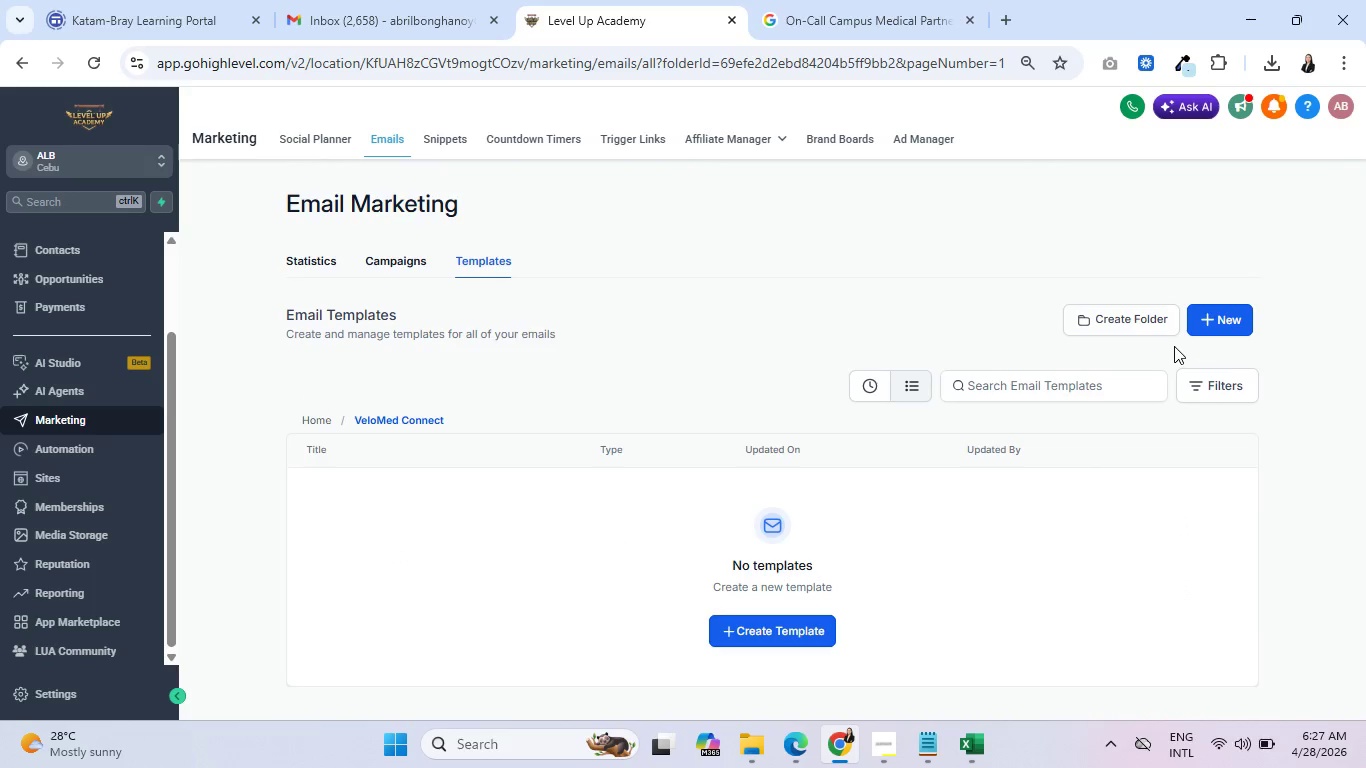 
left_click([1224, 322])
 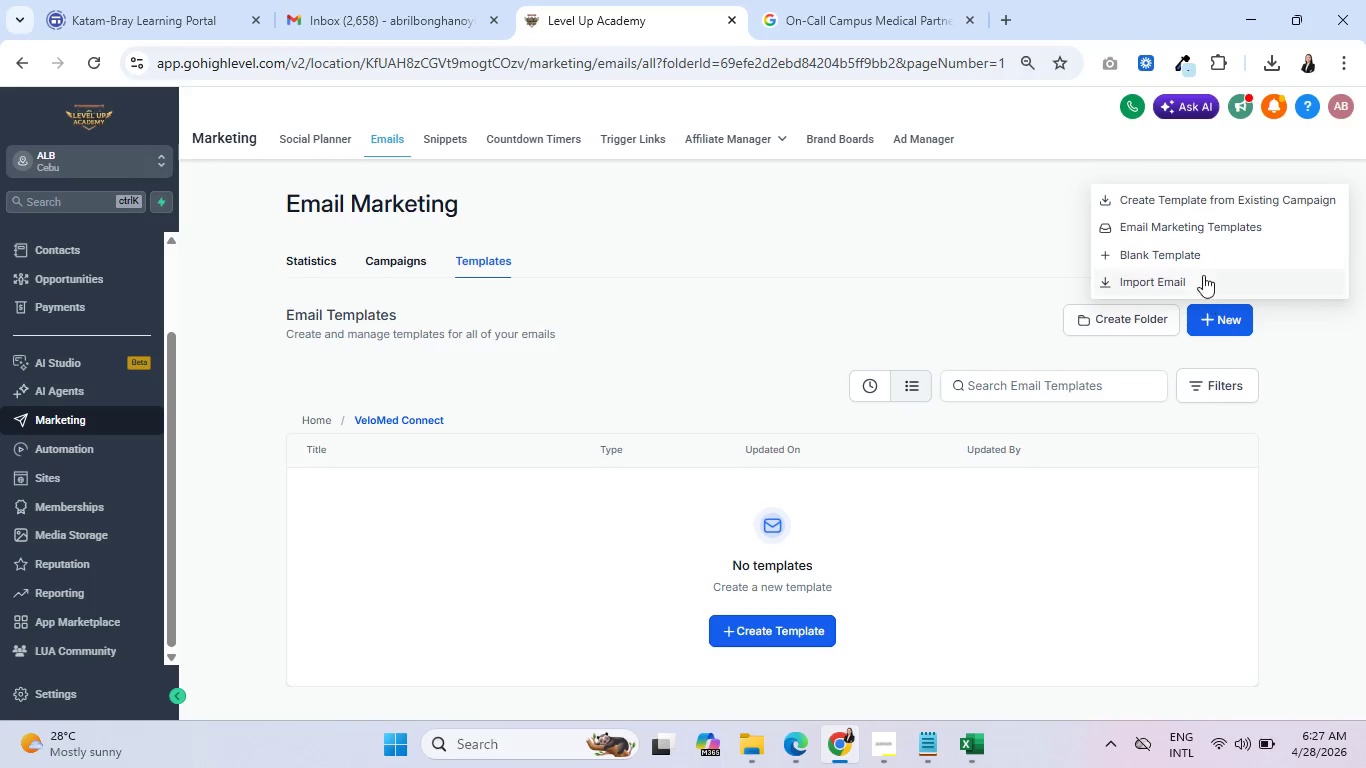 
left_click([1203, 263])
 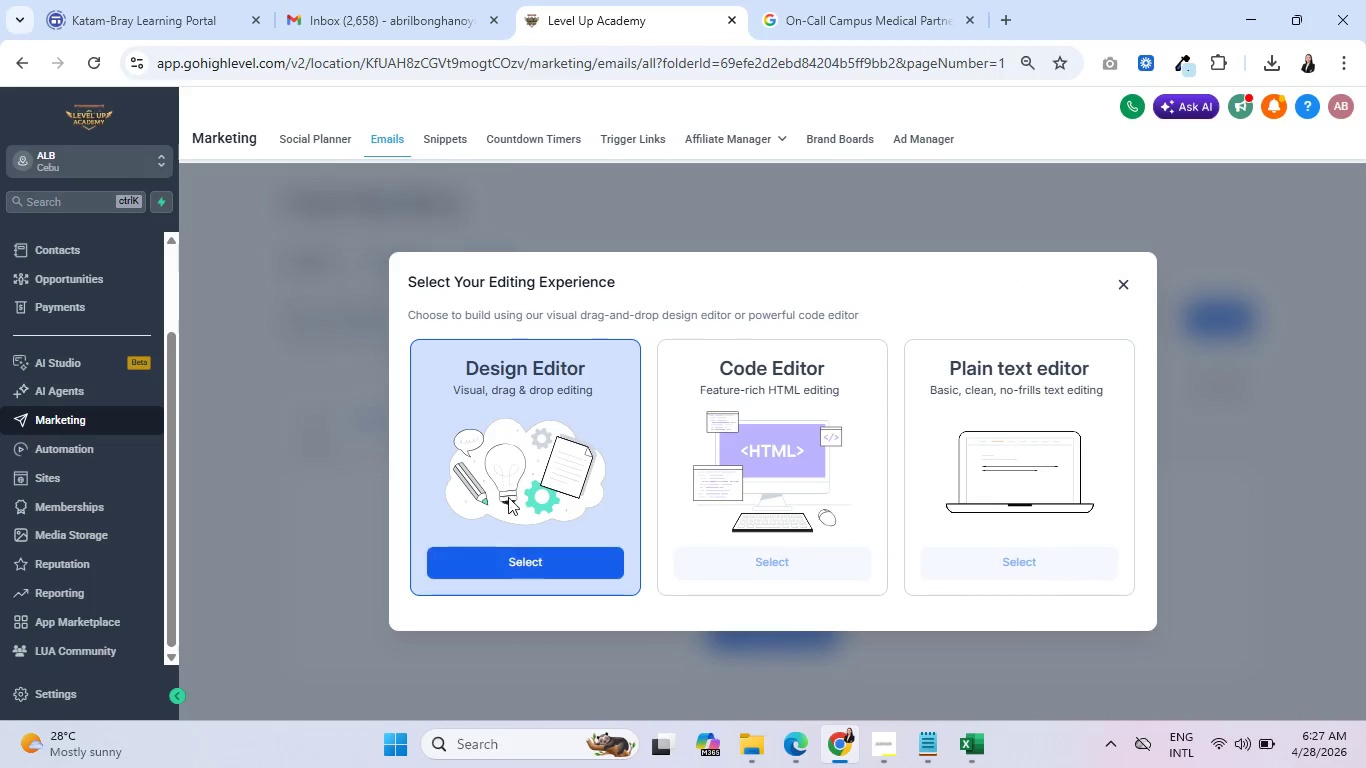 
left_click([506, 559])
 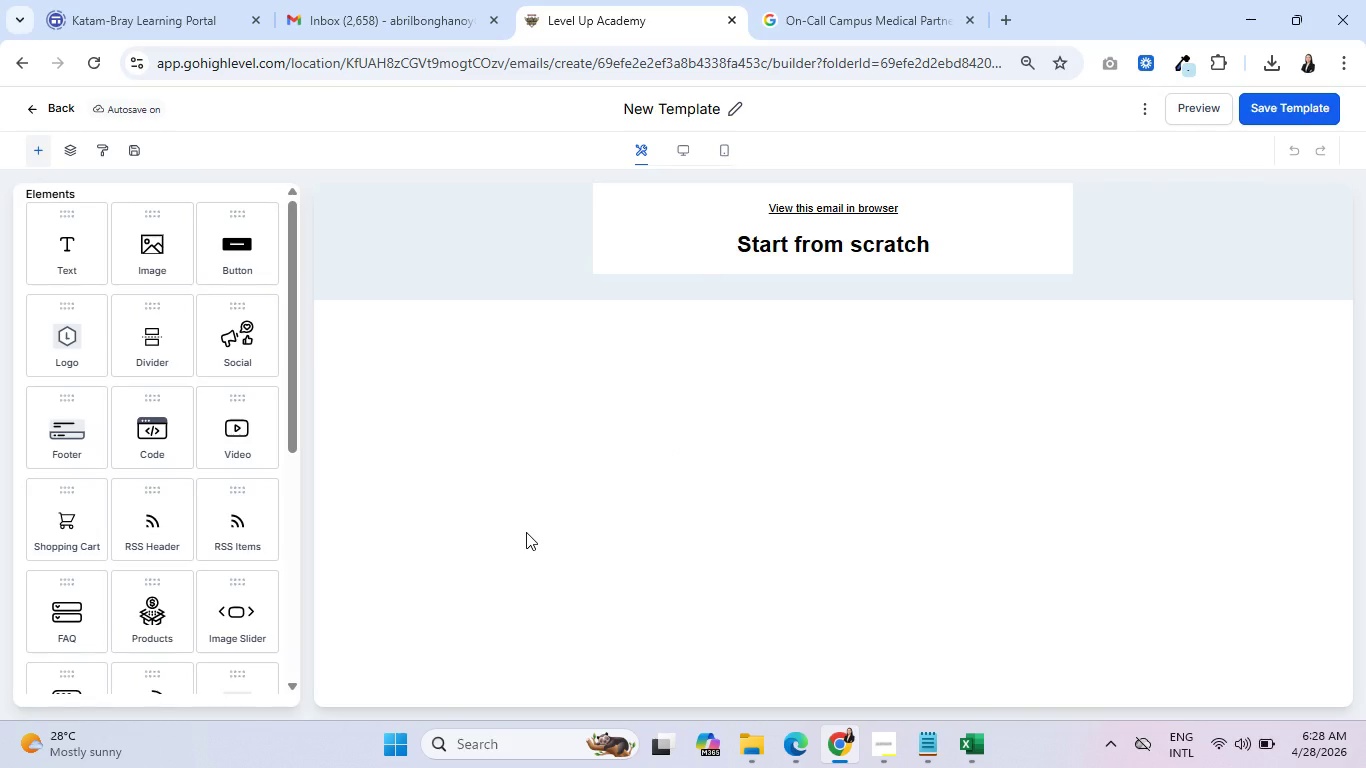 
wait(22.27)
 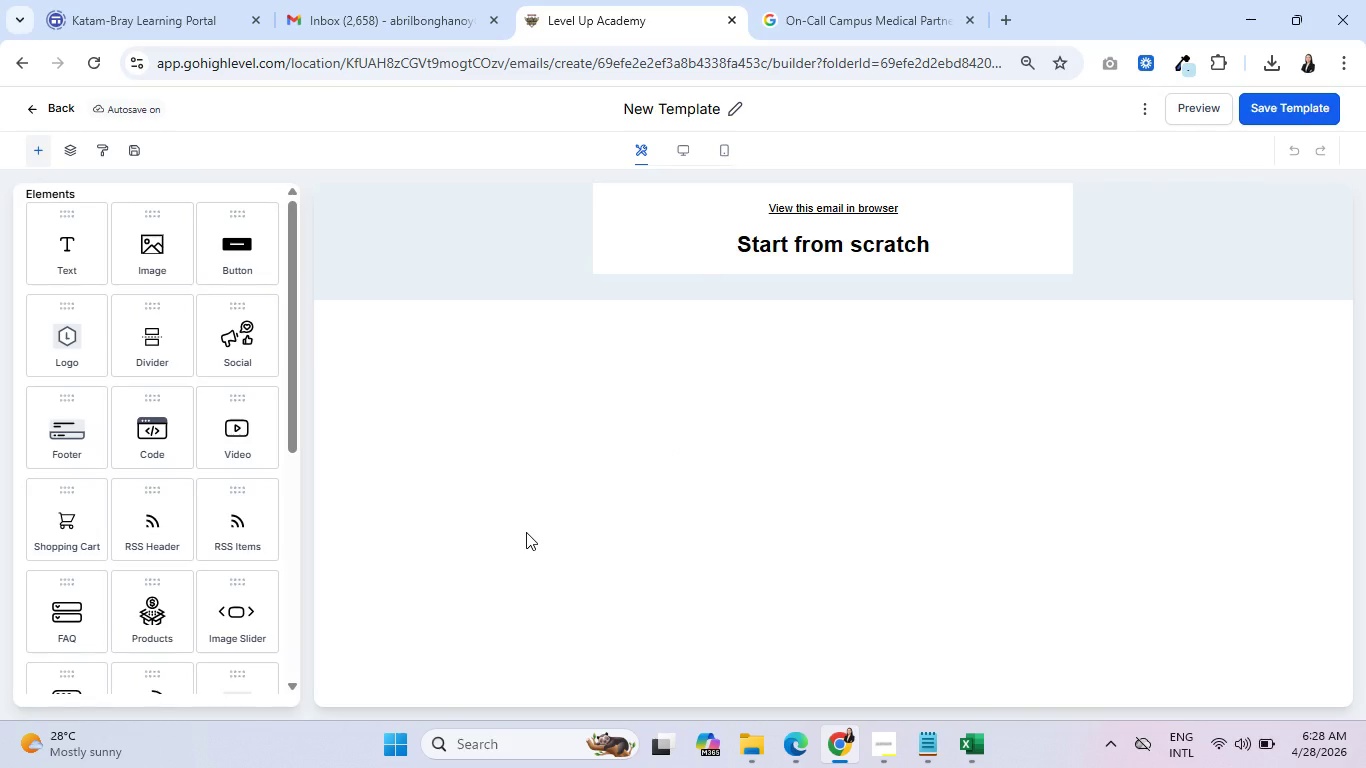 
left_click([476, 183])
 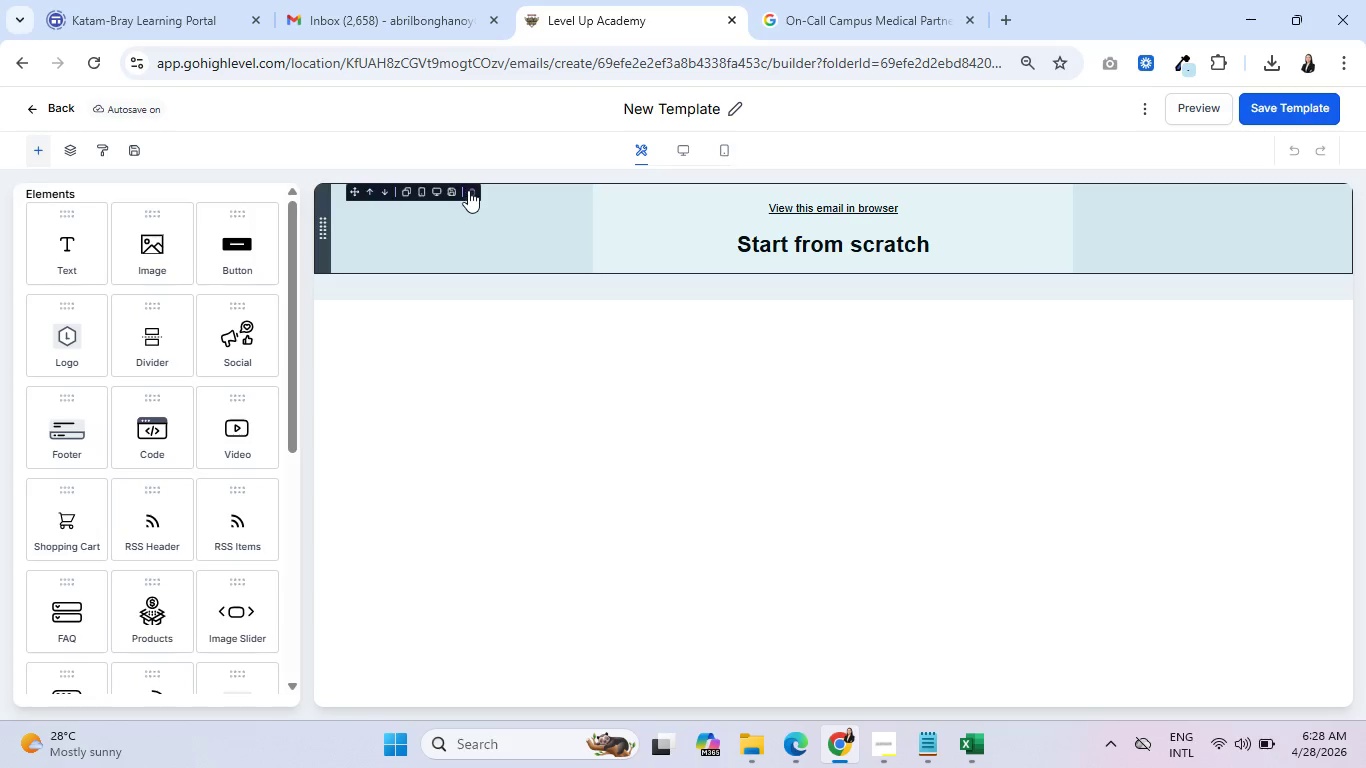 
left_click([475, 191])
 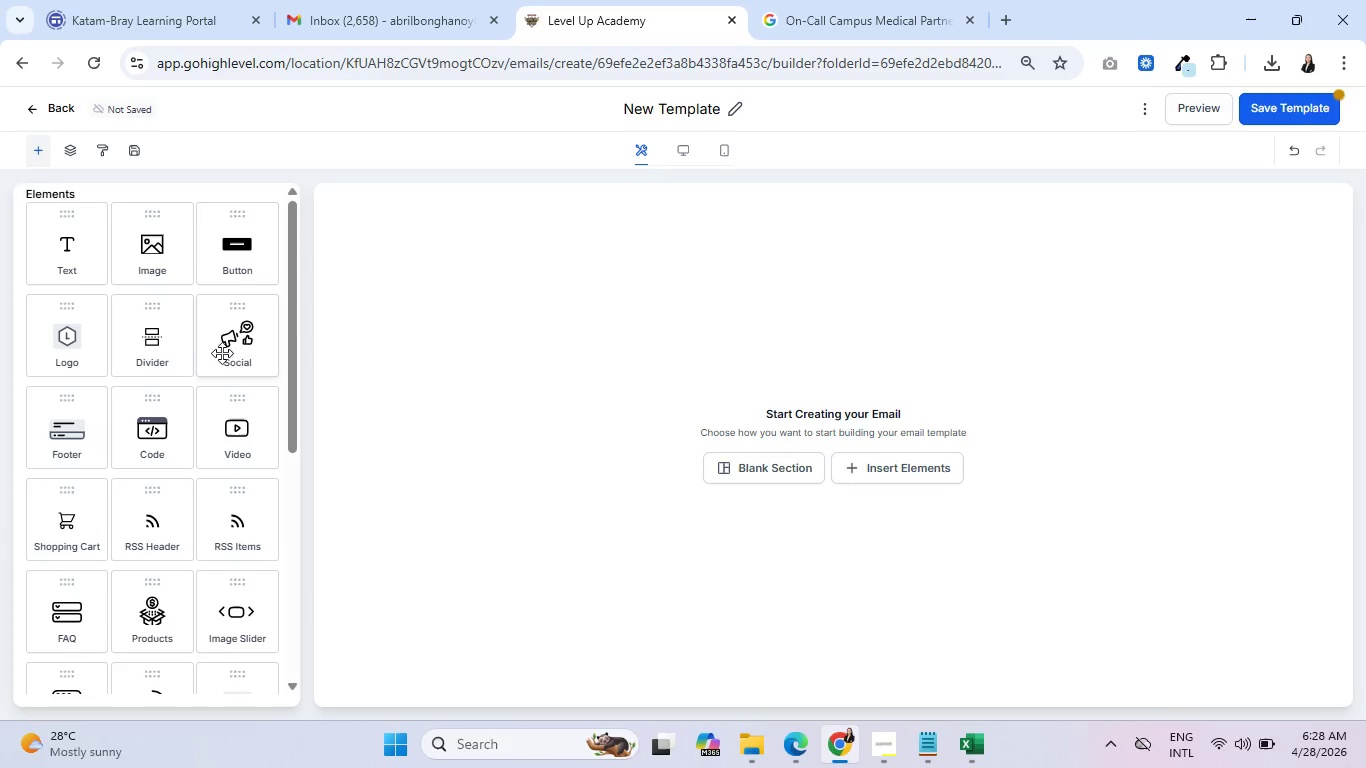 
wait(5.64)
 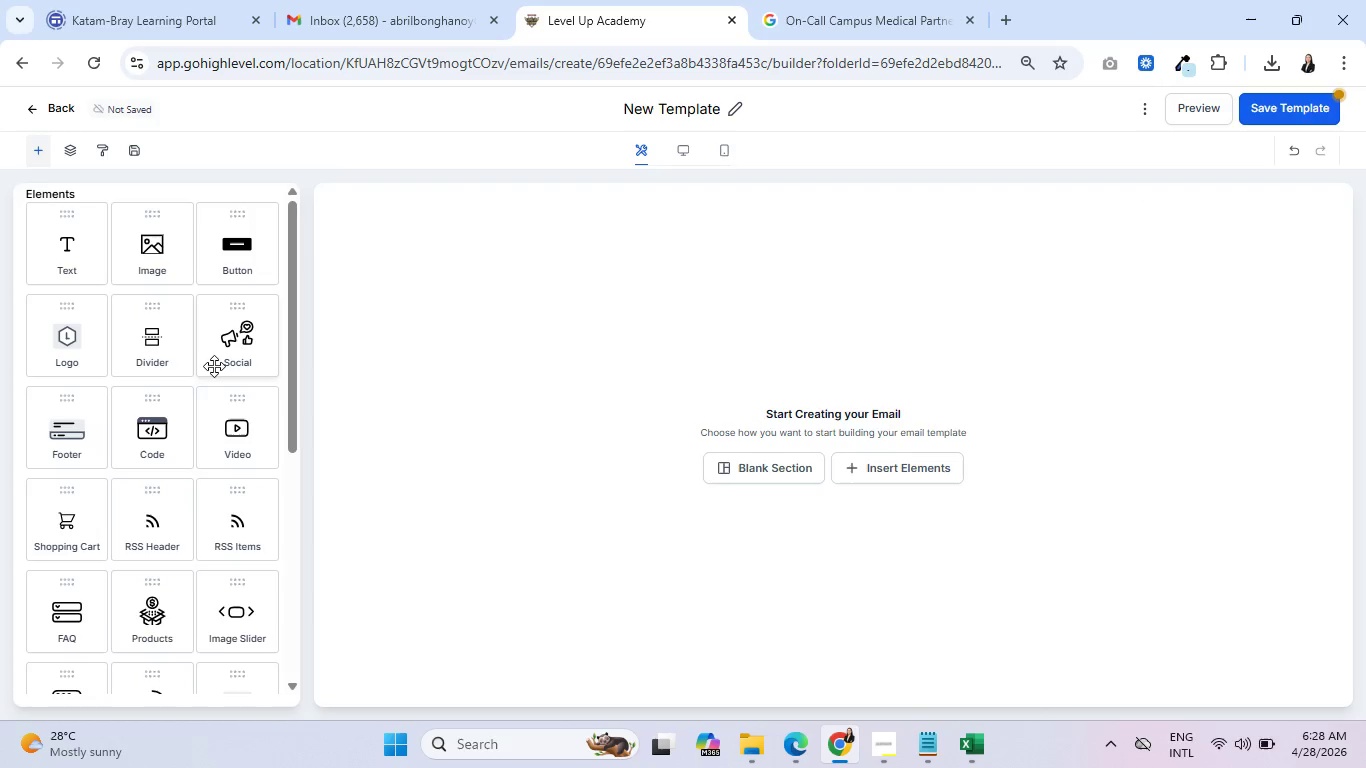 
left_click([889, 743])
 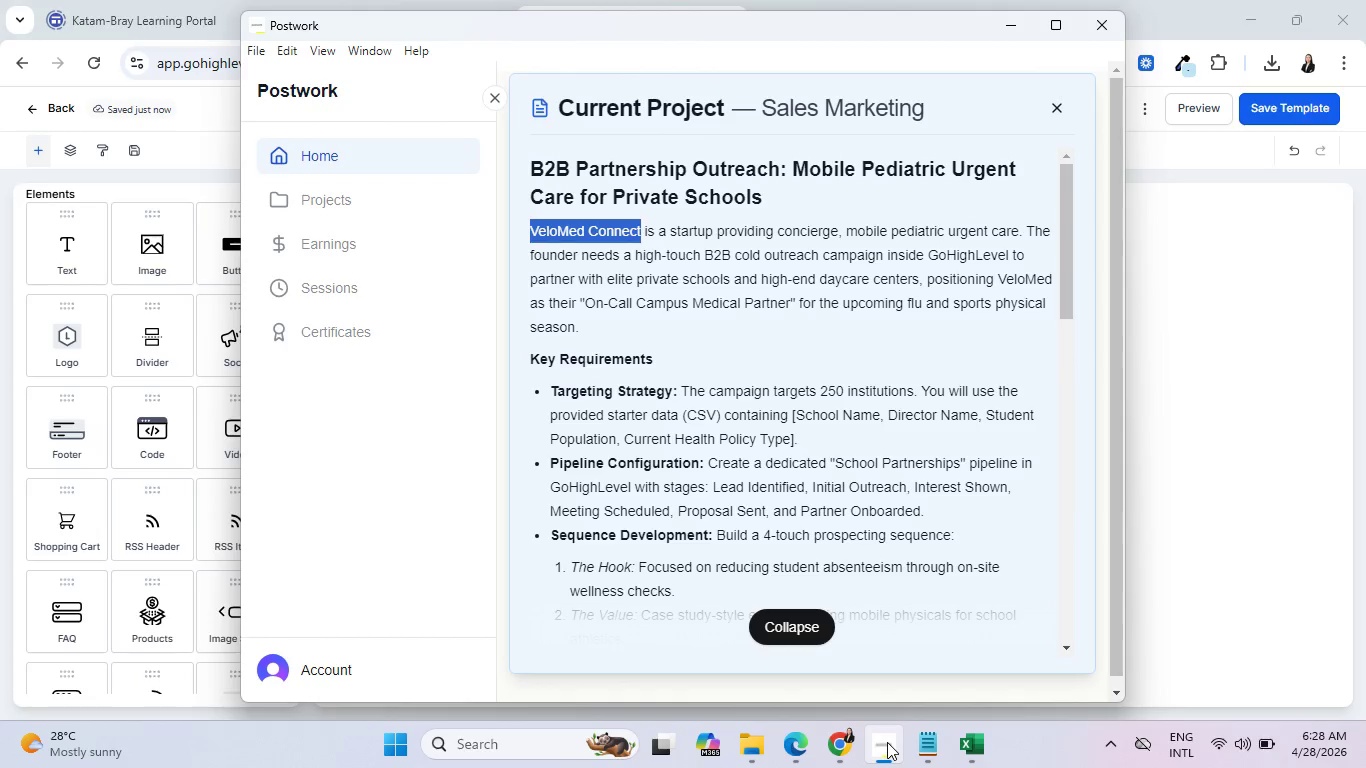 
left_click([887, 742])
 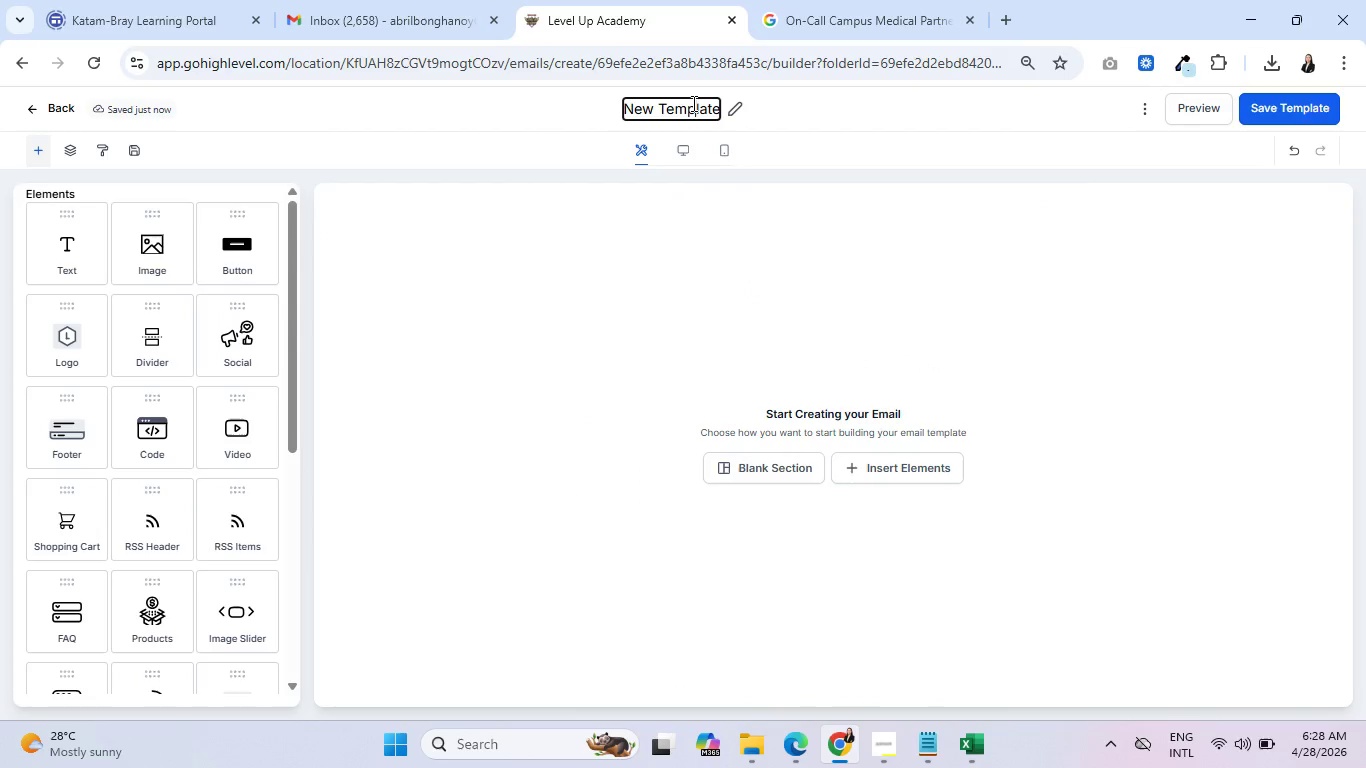 
double_click([692, 103])
 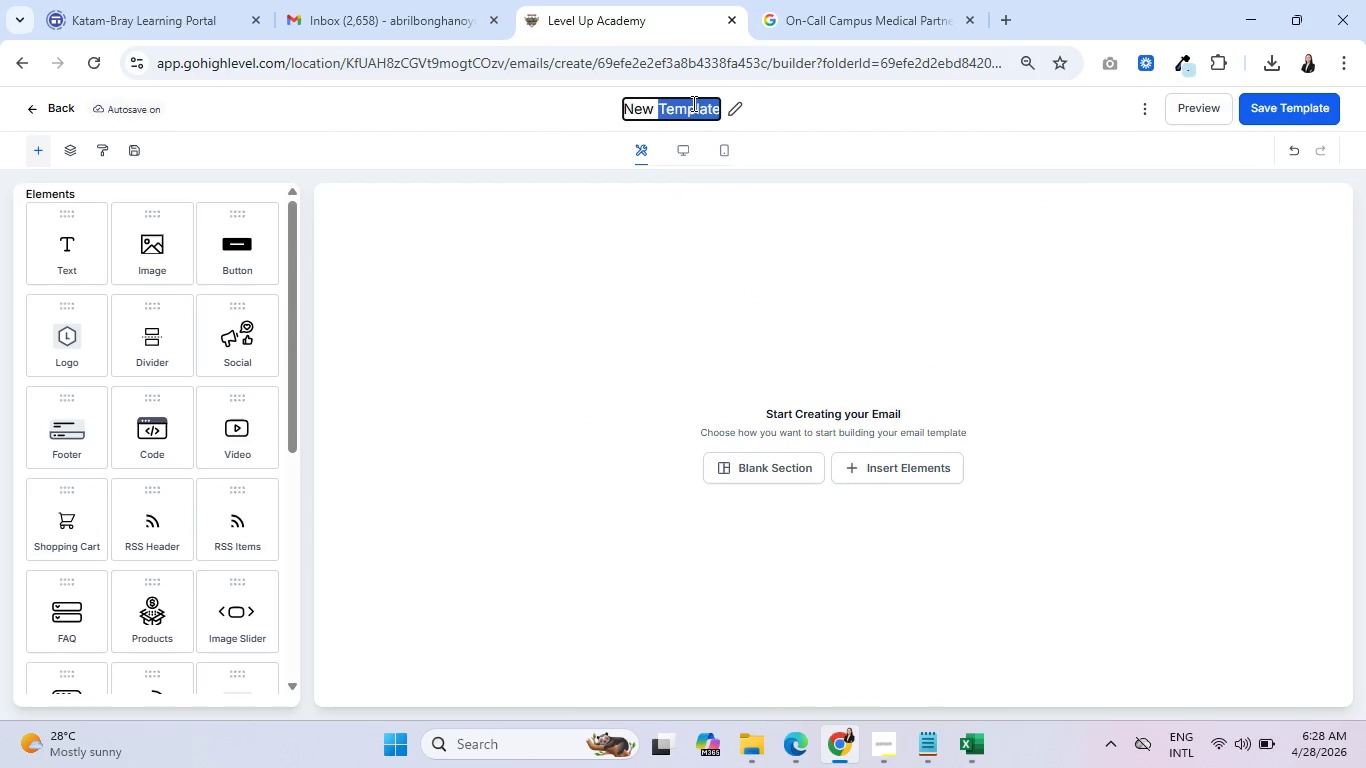 
triple_click([692, 103])
 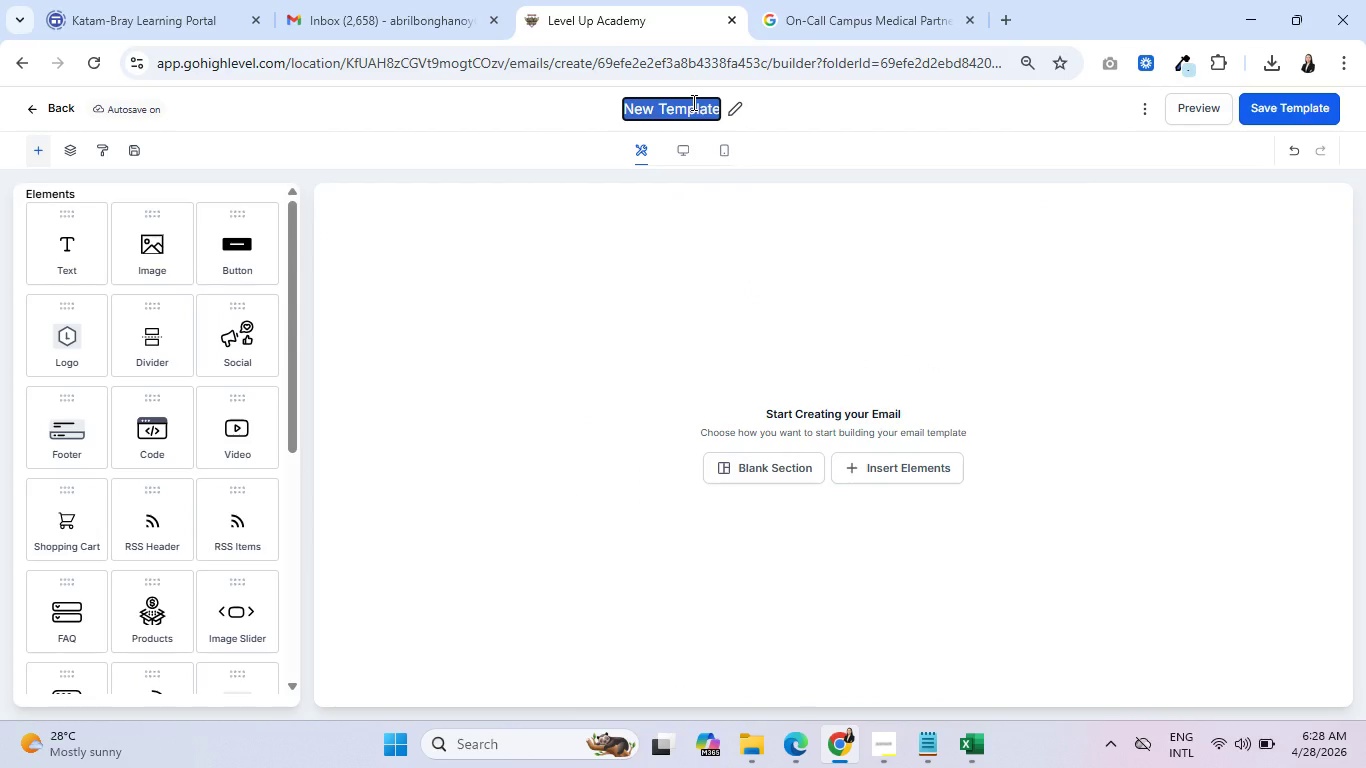 
key(Control+V)
 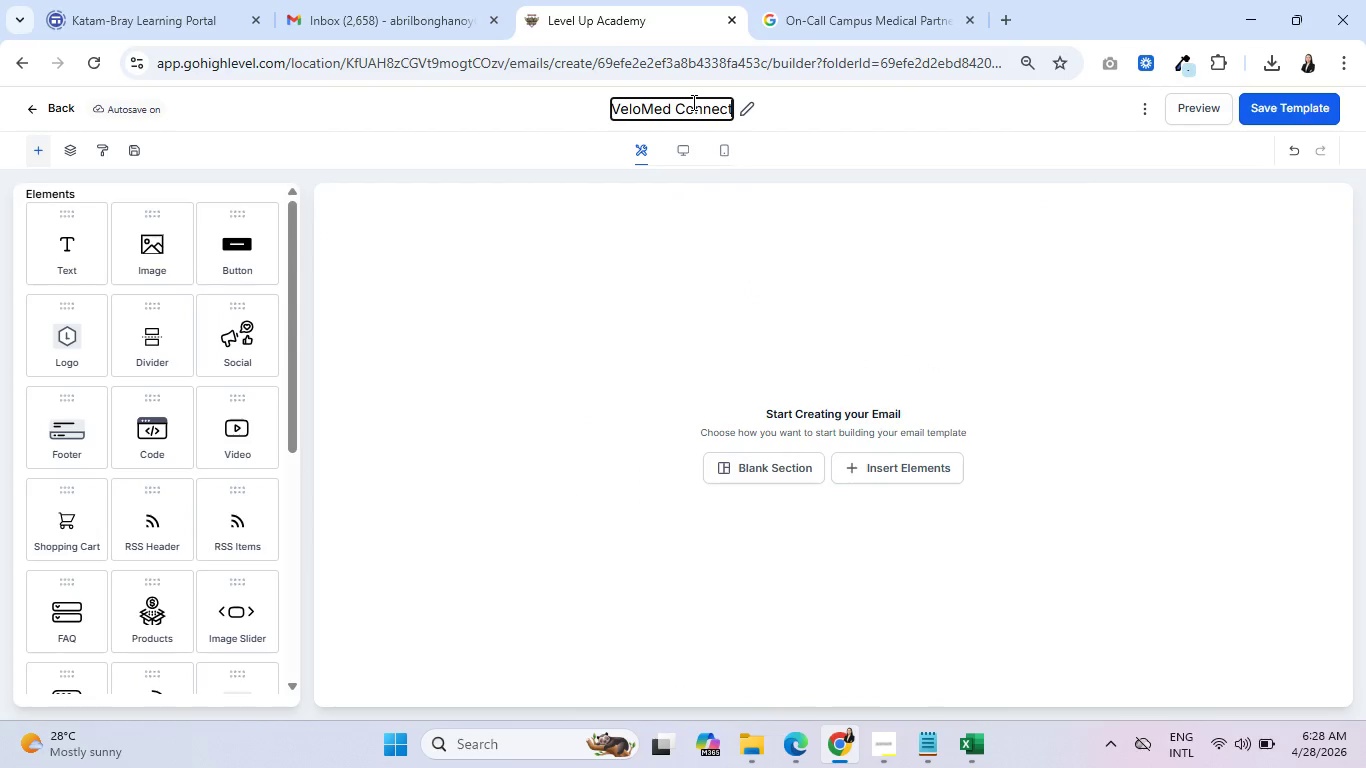 
type(-Email 1)
 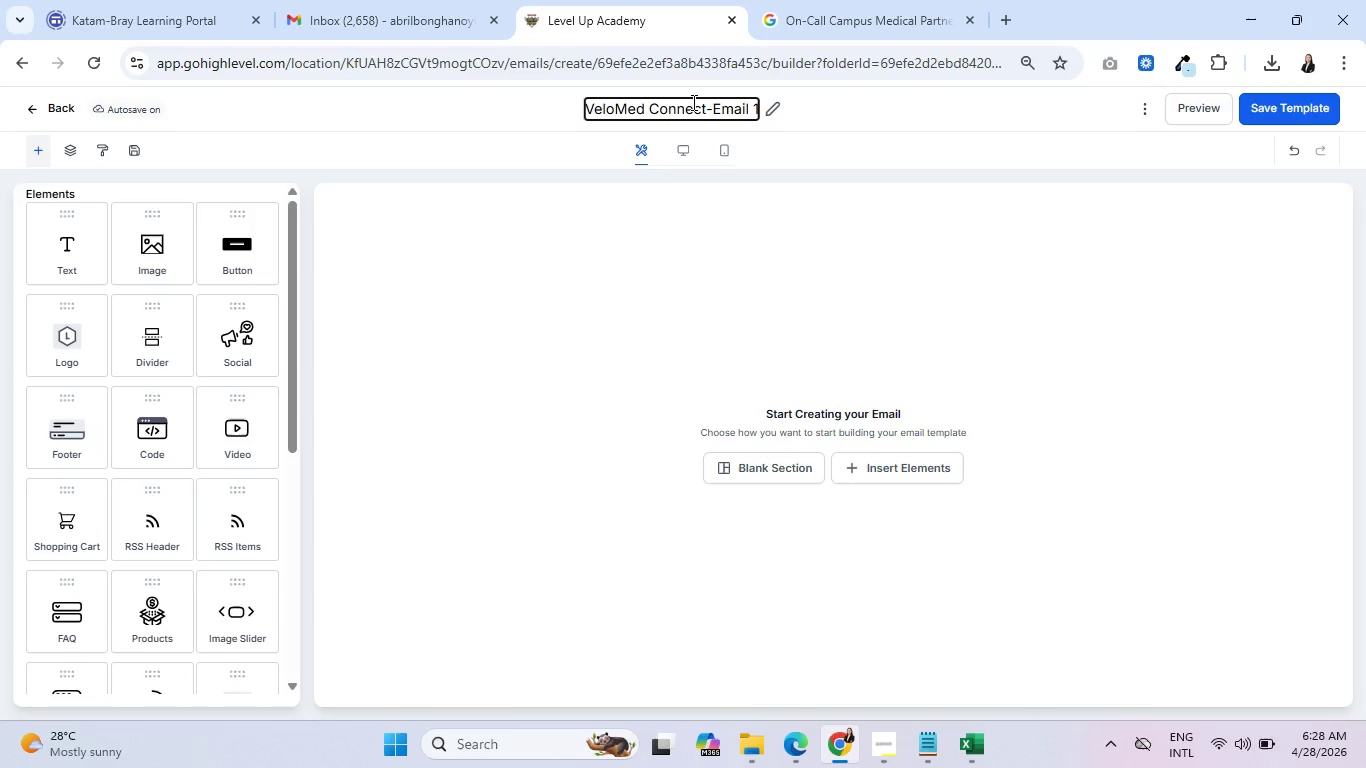 
left_click([524, 360])
 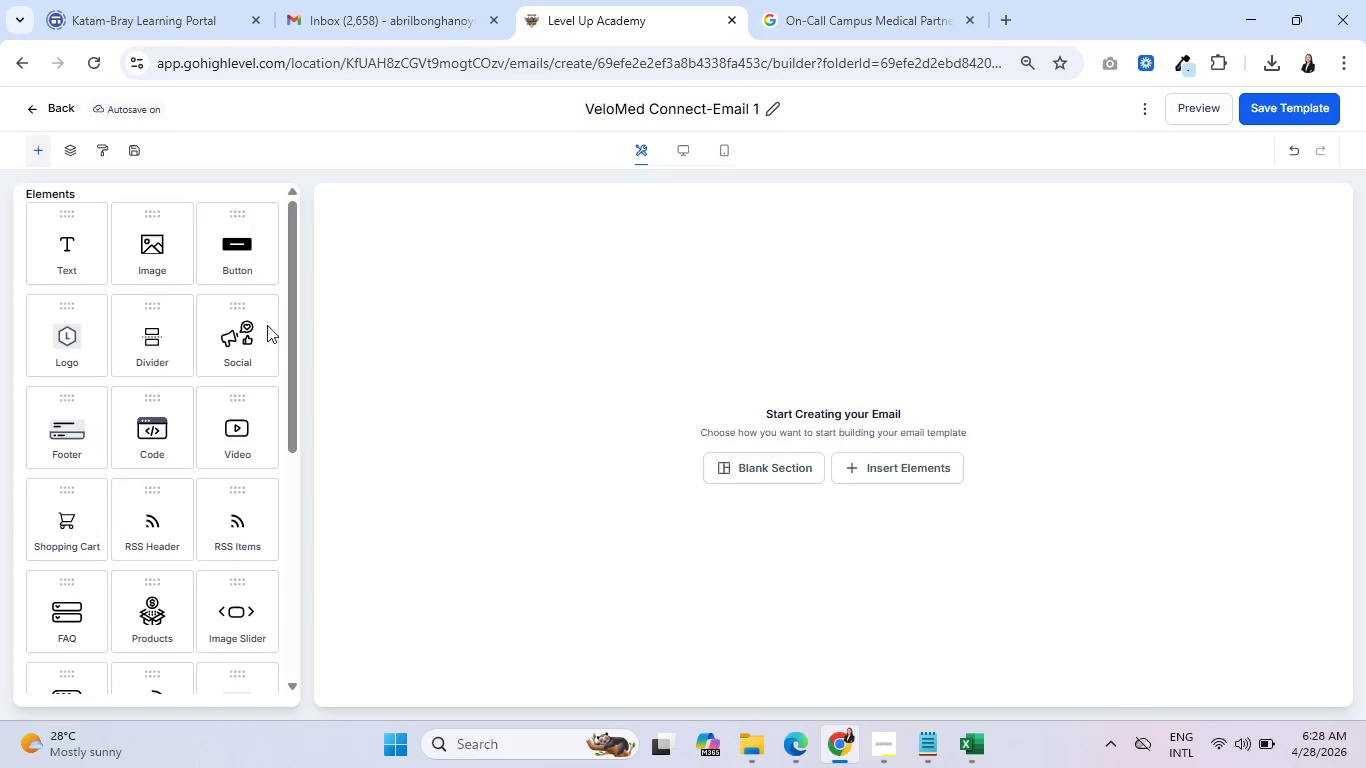 
scroll: coordinate [98, 422], scroll_direction: down, amount: 6.0
 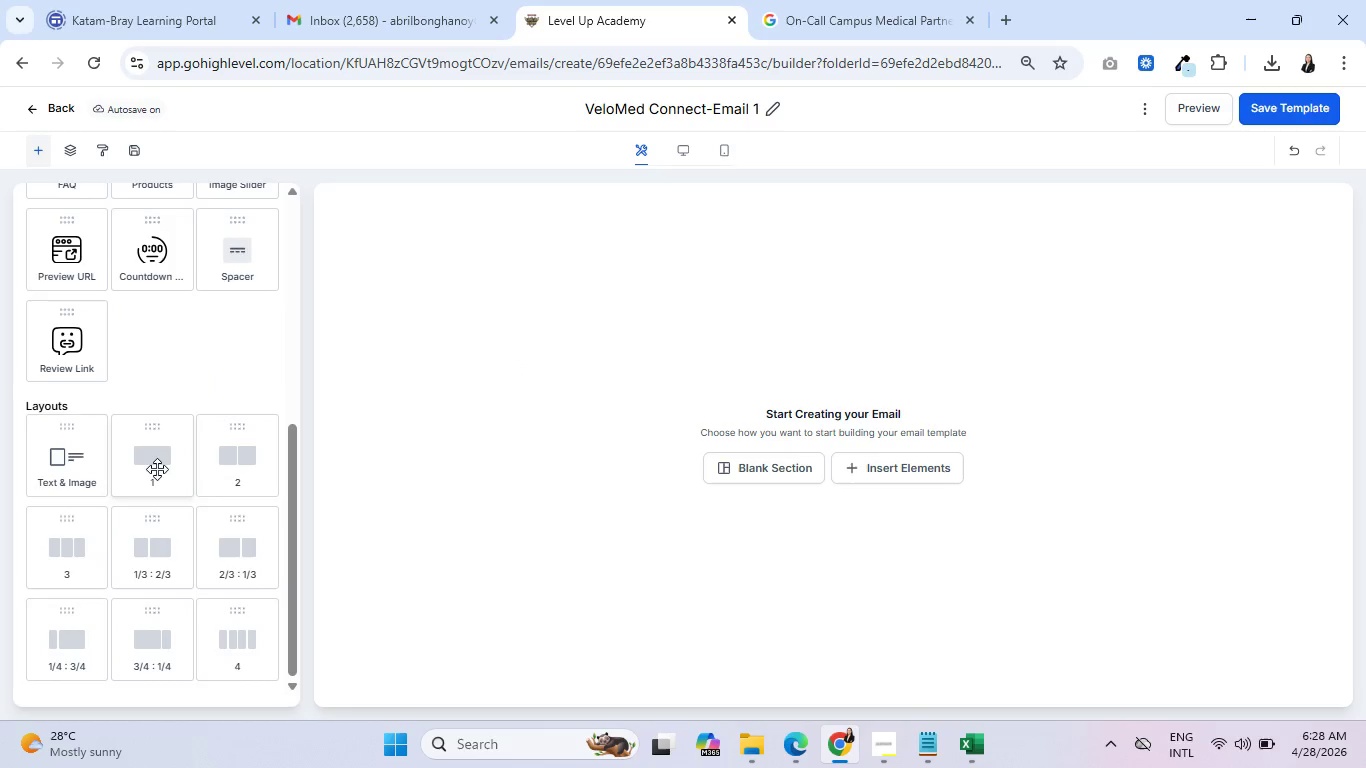 
left_click_drag(start_coordinate=[158, 469], to_coordinate=[620, 269])
 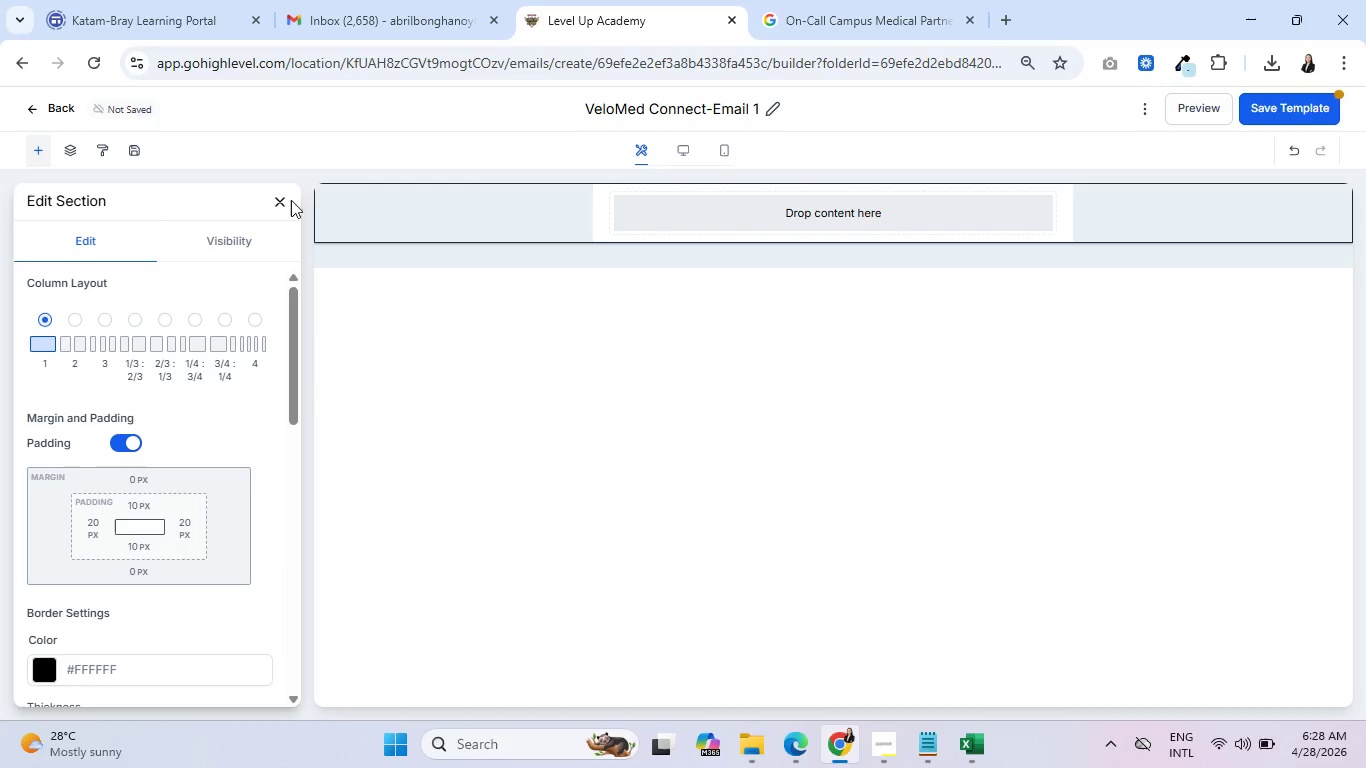 
left_click([281, 198])
 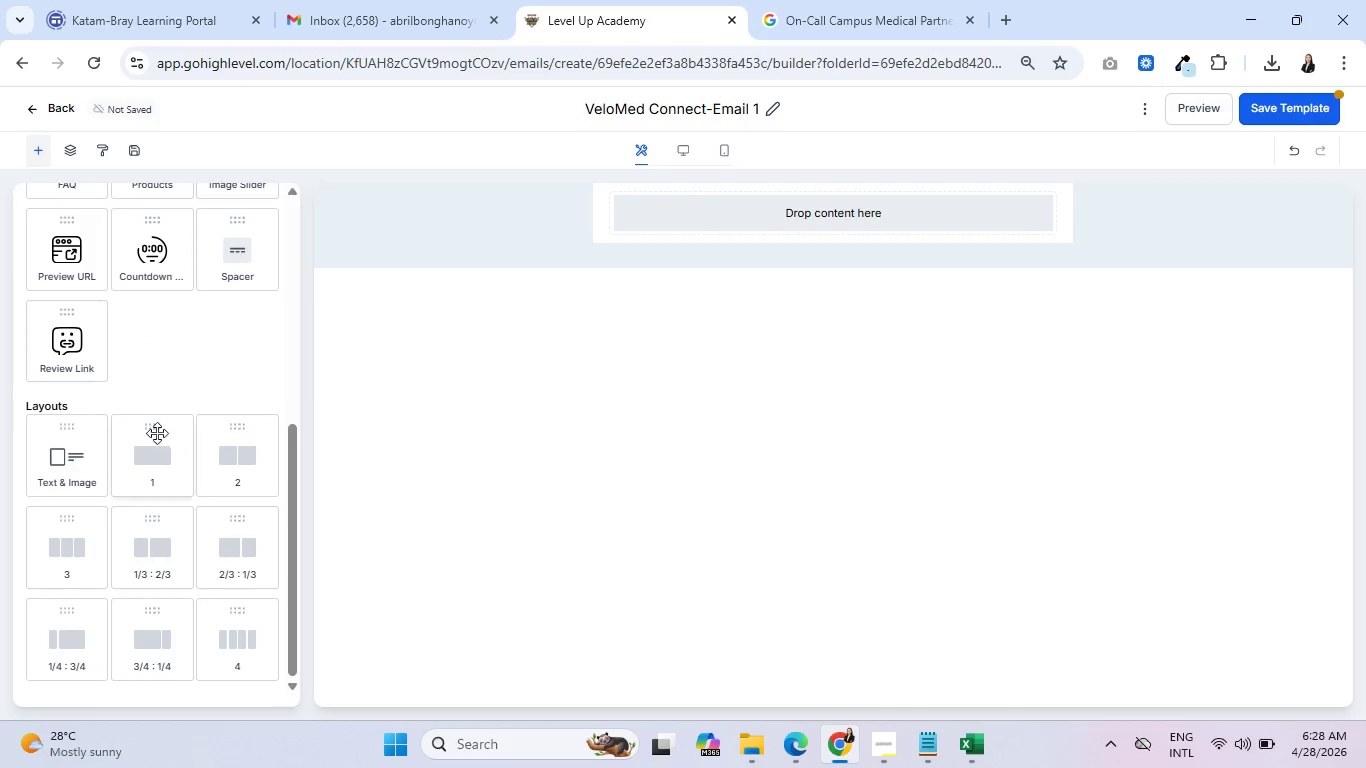 
left_click_drag(start_coordinate=[157, 447], to_coordinate=[809, 226])
 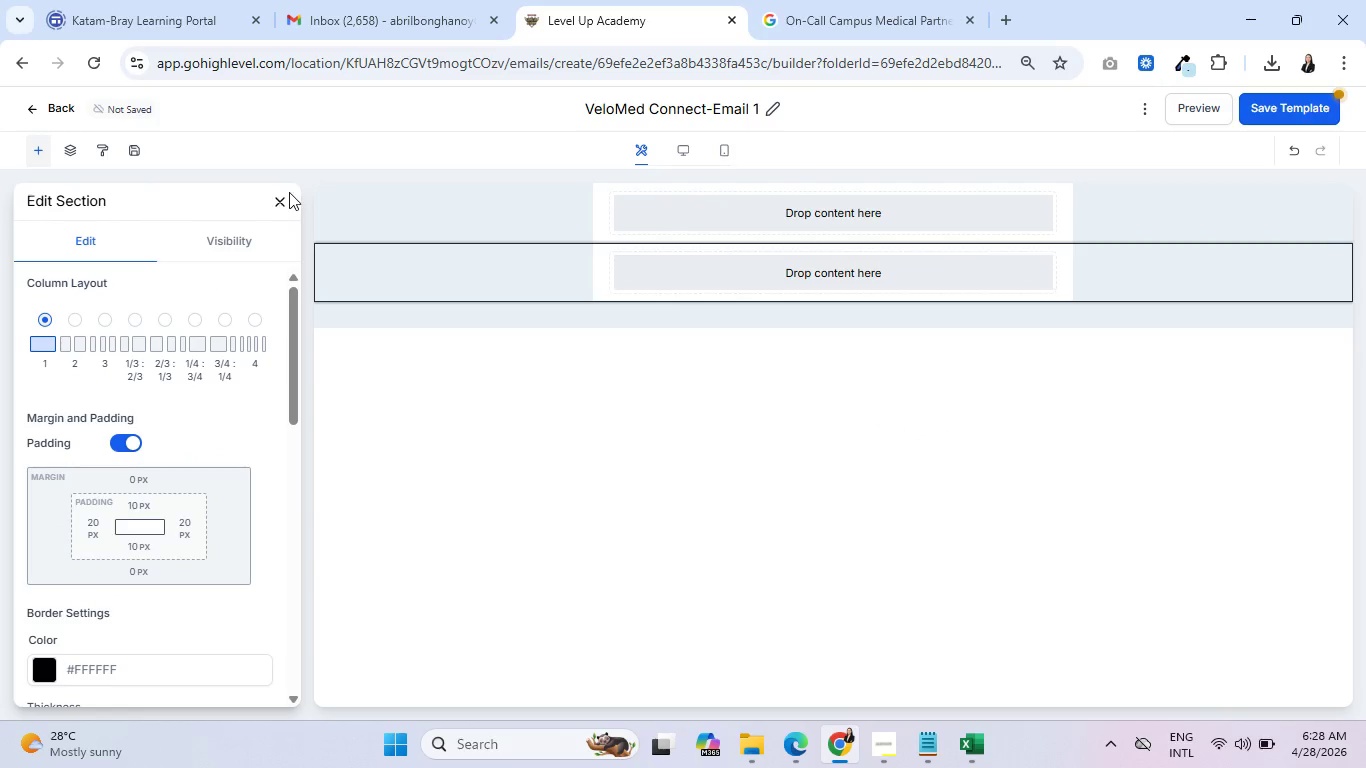 
double_click([278, 202])
 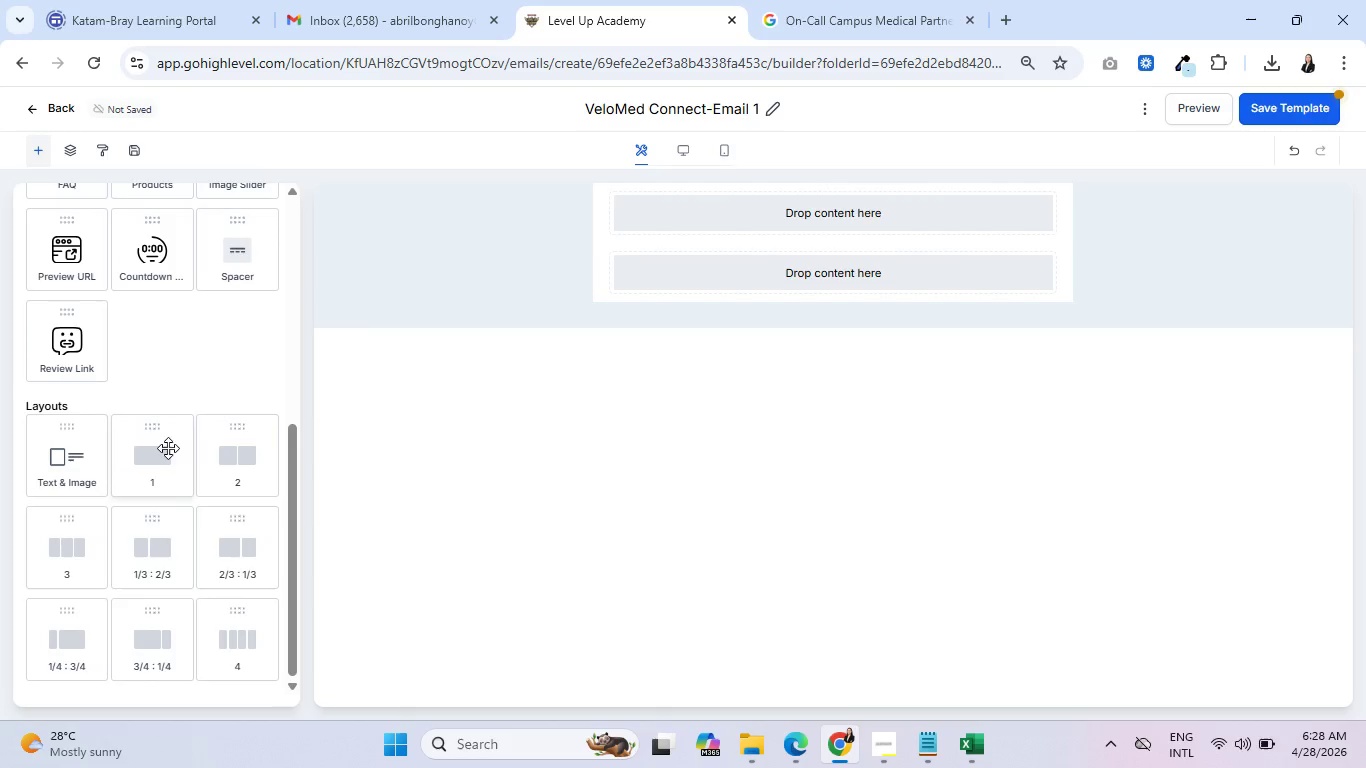 
left_click_drag(start_coordinate=[148, 448], to_coordinate=[789, 291])
 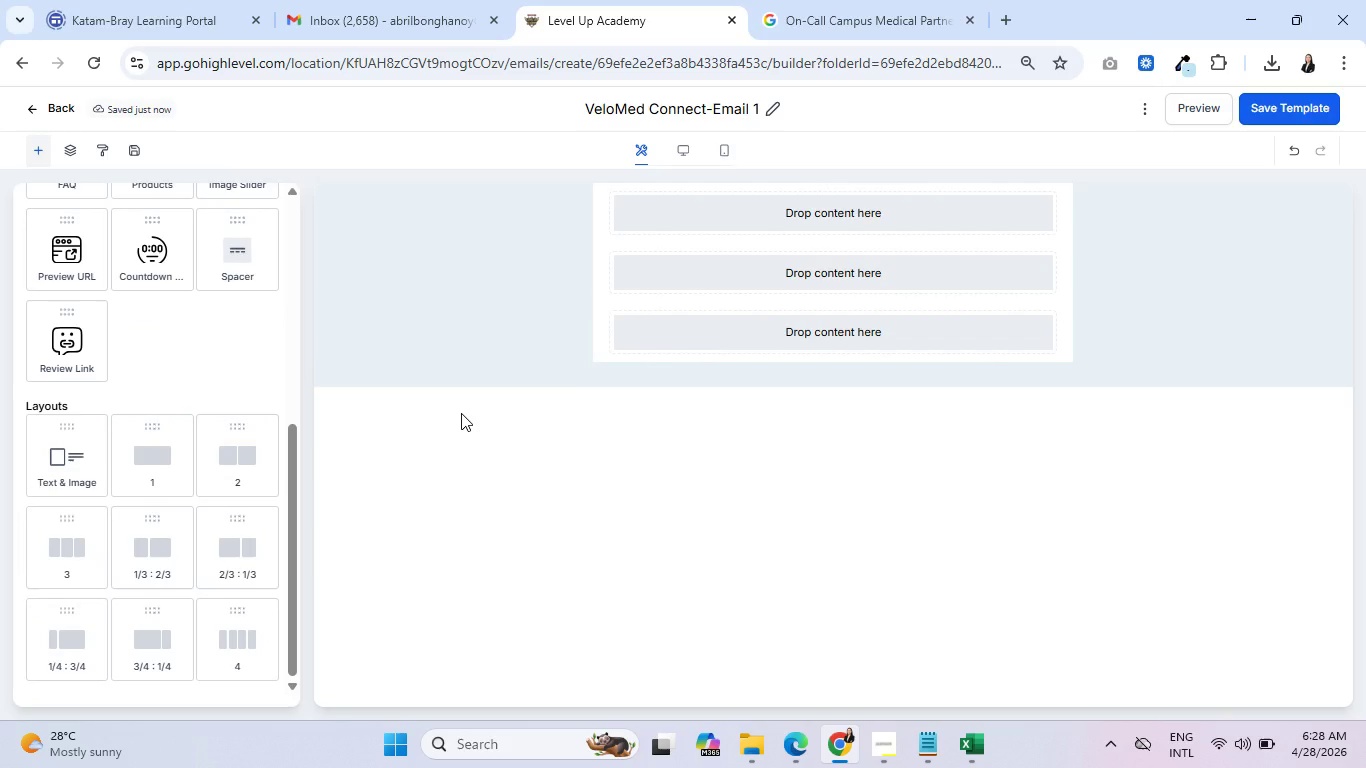 
wait(15.3)
 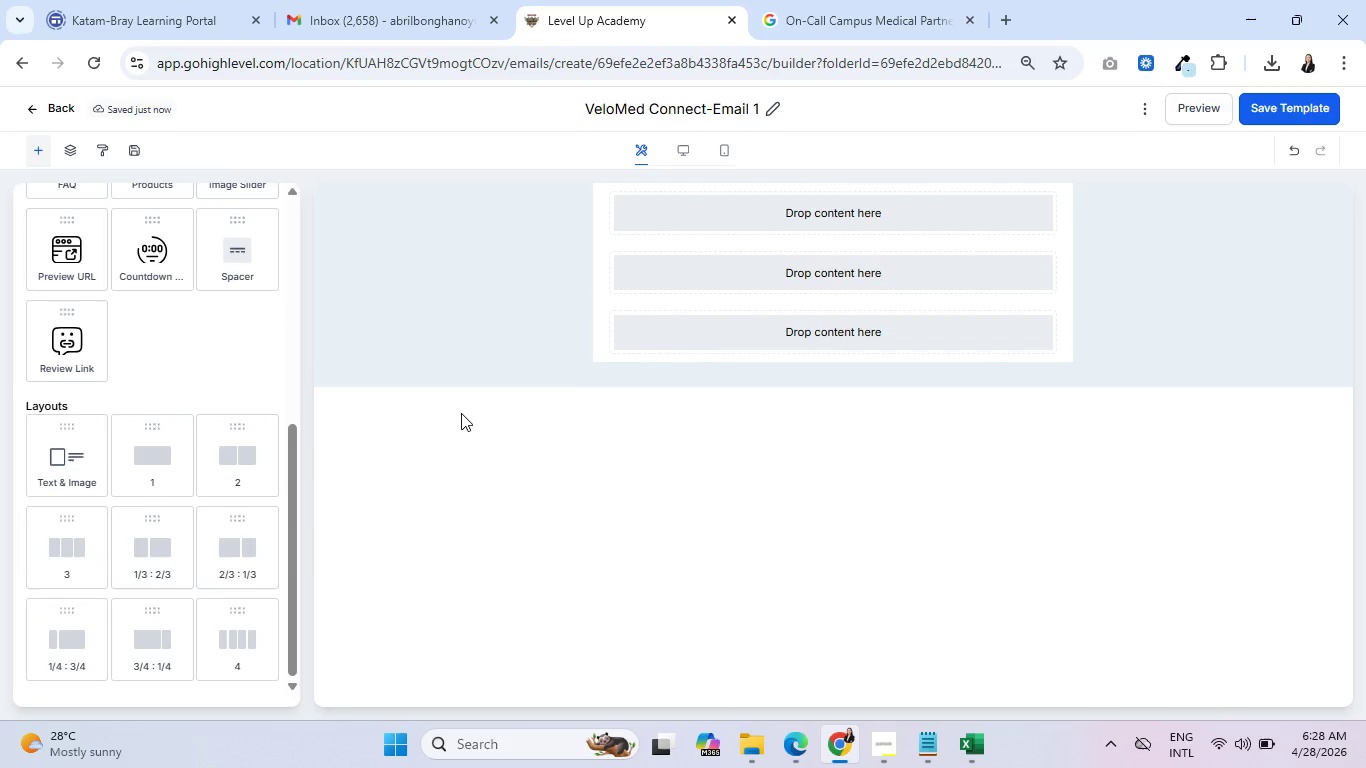 
scroll: coordinate [204, 401], scroll_direction: up, amount: 6.0
 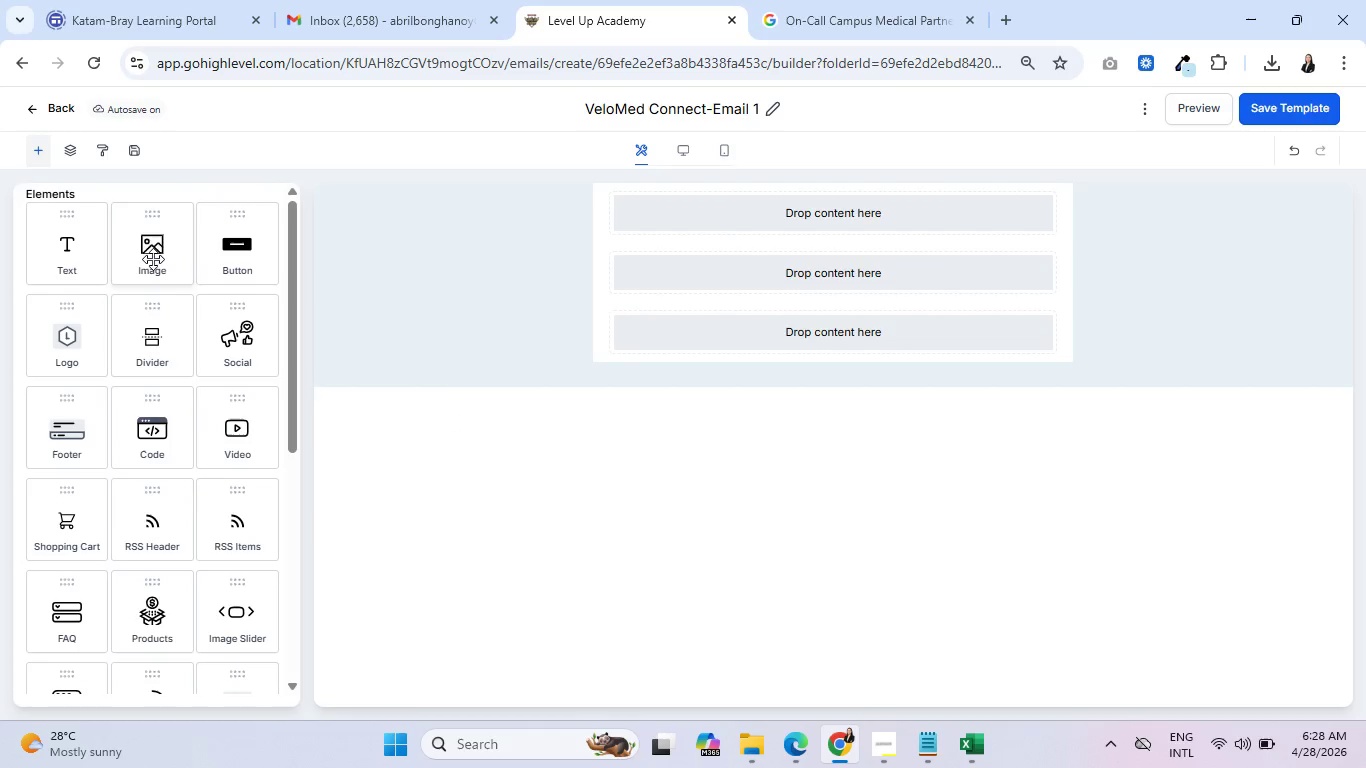 
left_click_drag(start_coordinate=[155, 251], to_coordinate=[862, 217])
 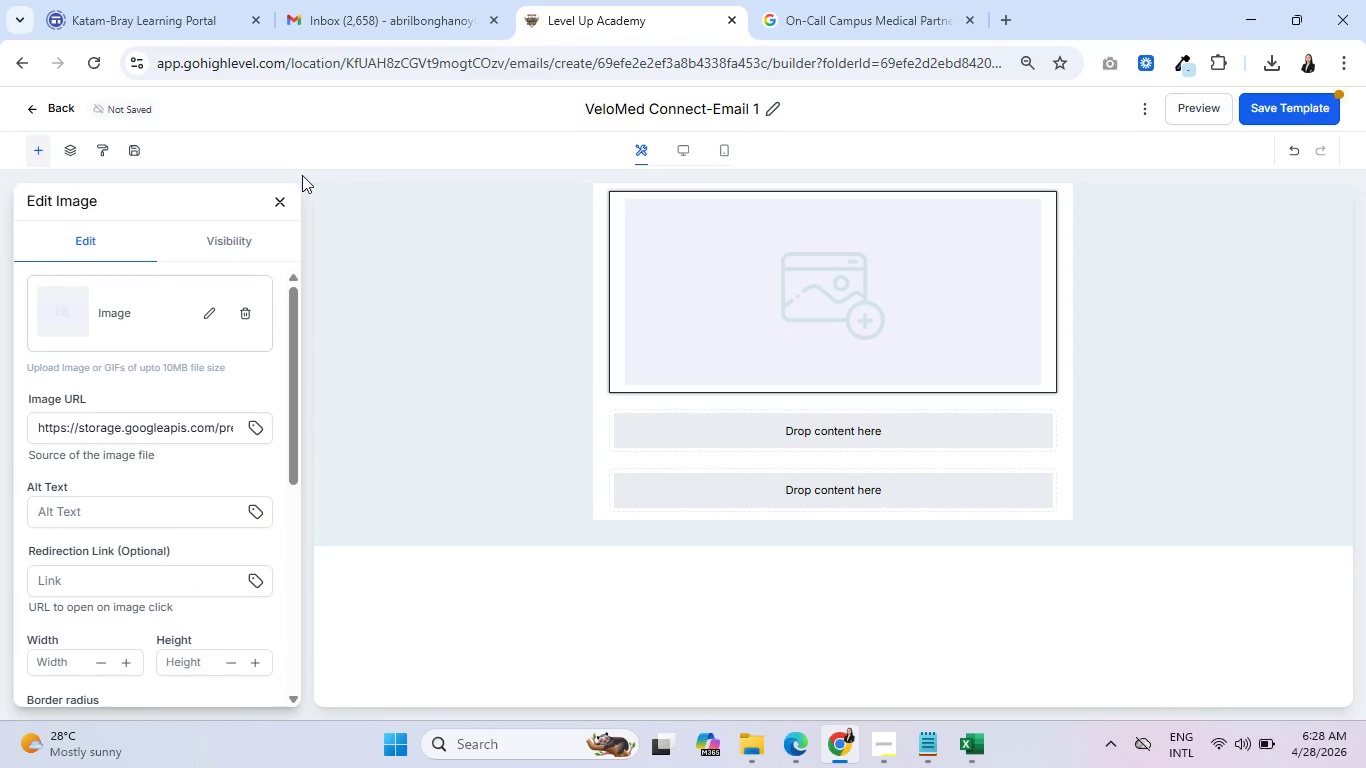 
left_click([286, 199])
 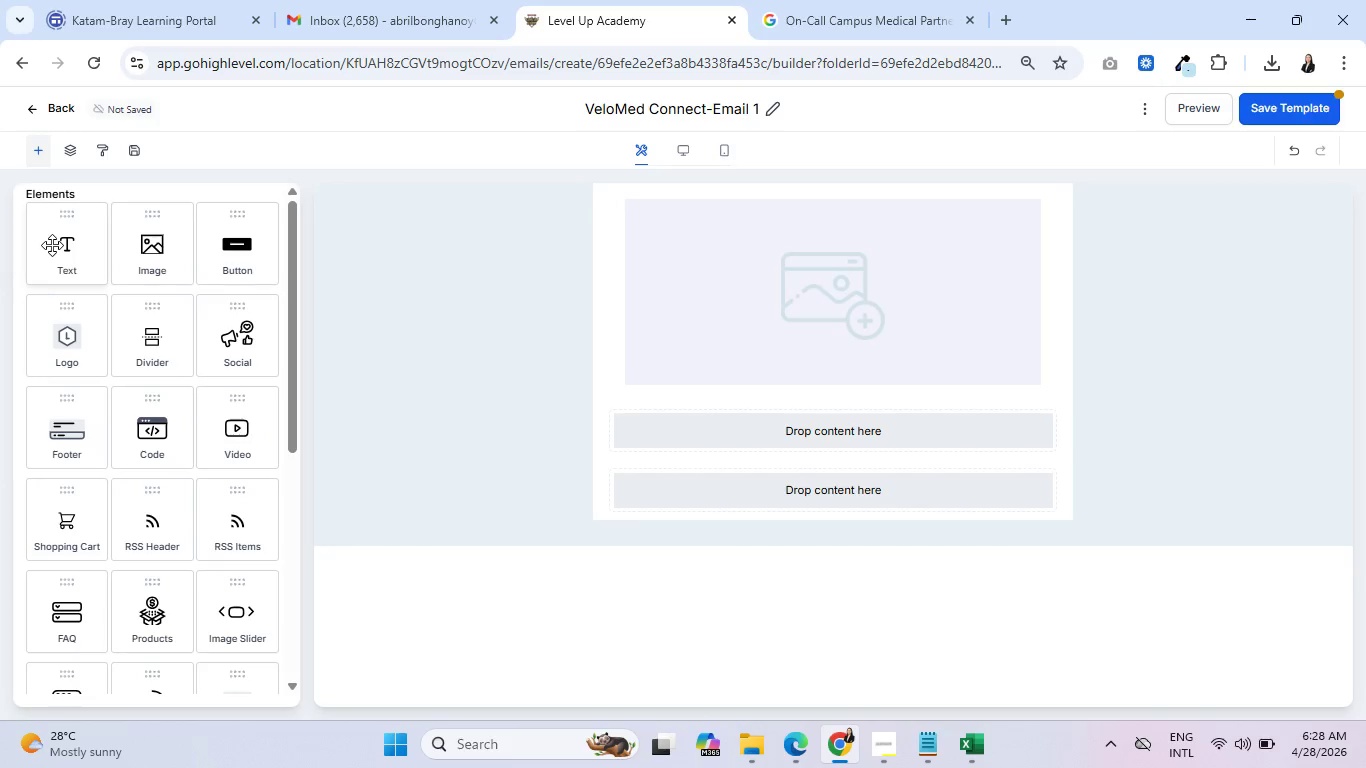 
left_click_drag(start_coordinate=[60, 241], to_coordinate=[756, 449])
 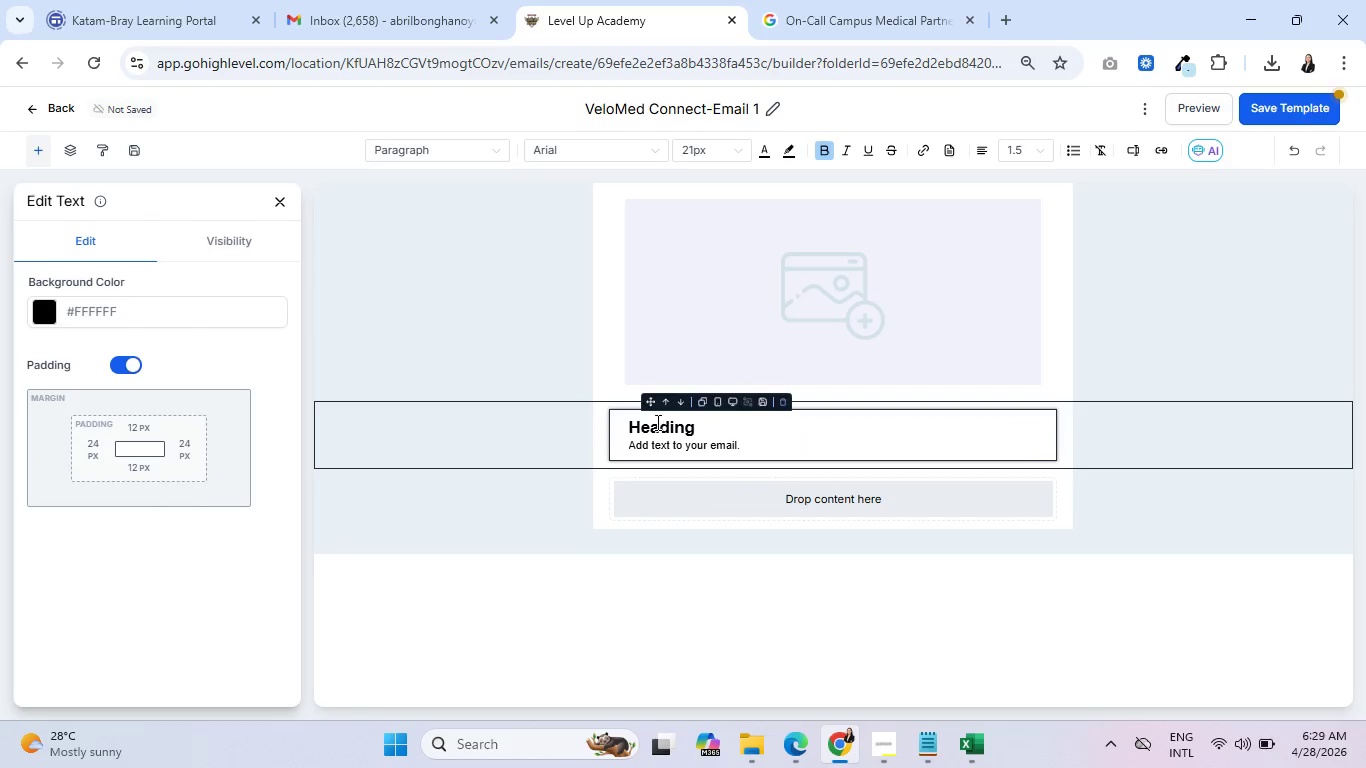 
double_click([656, 422])
 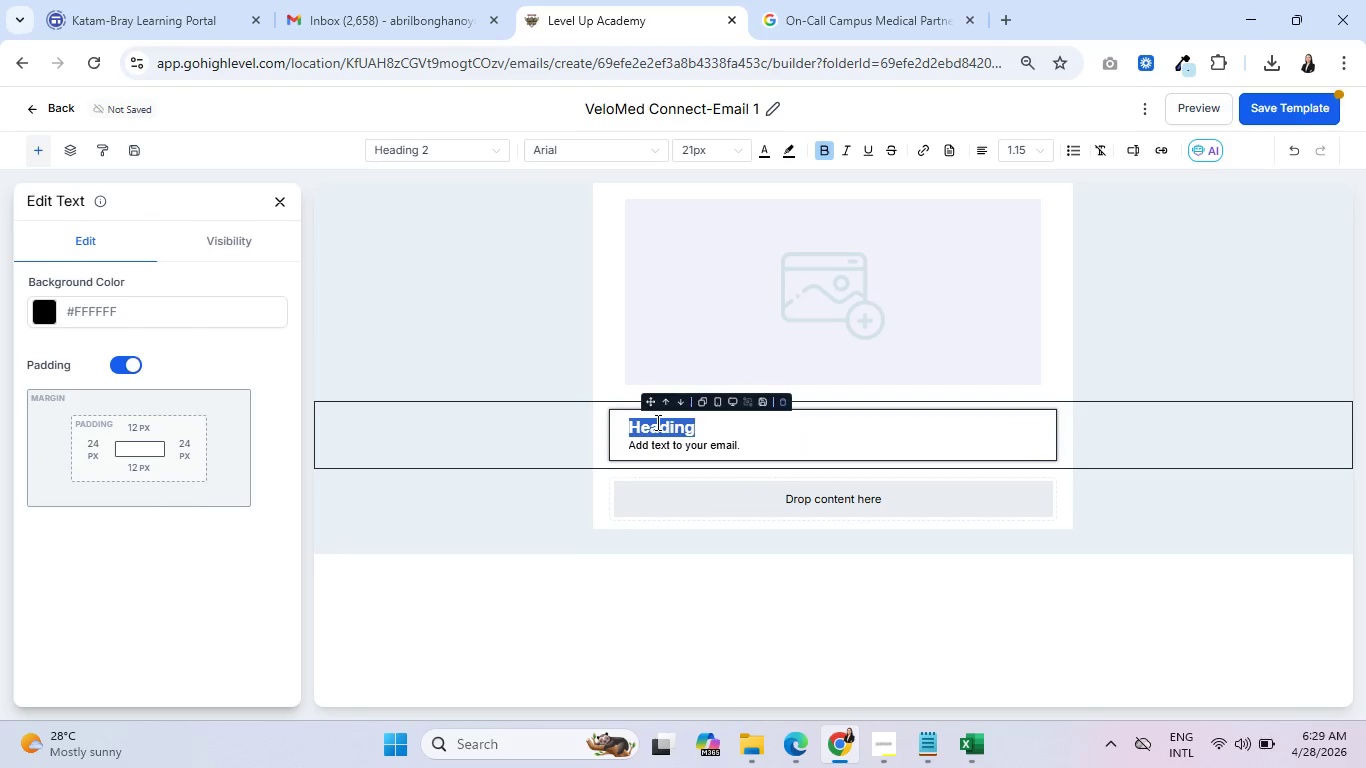 
key(Backspace)
 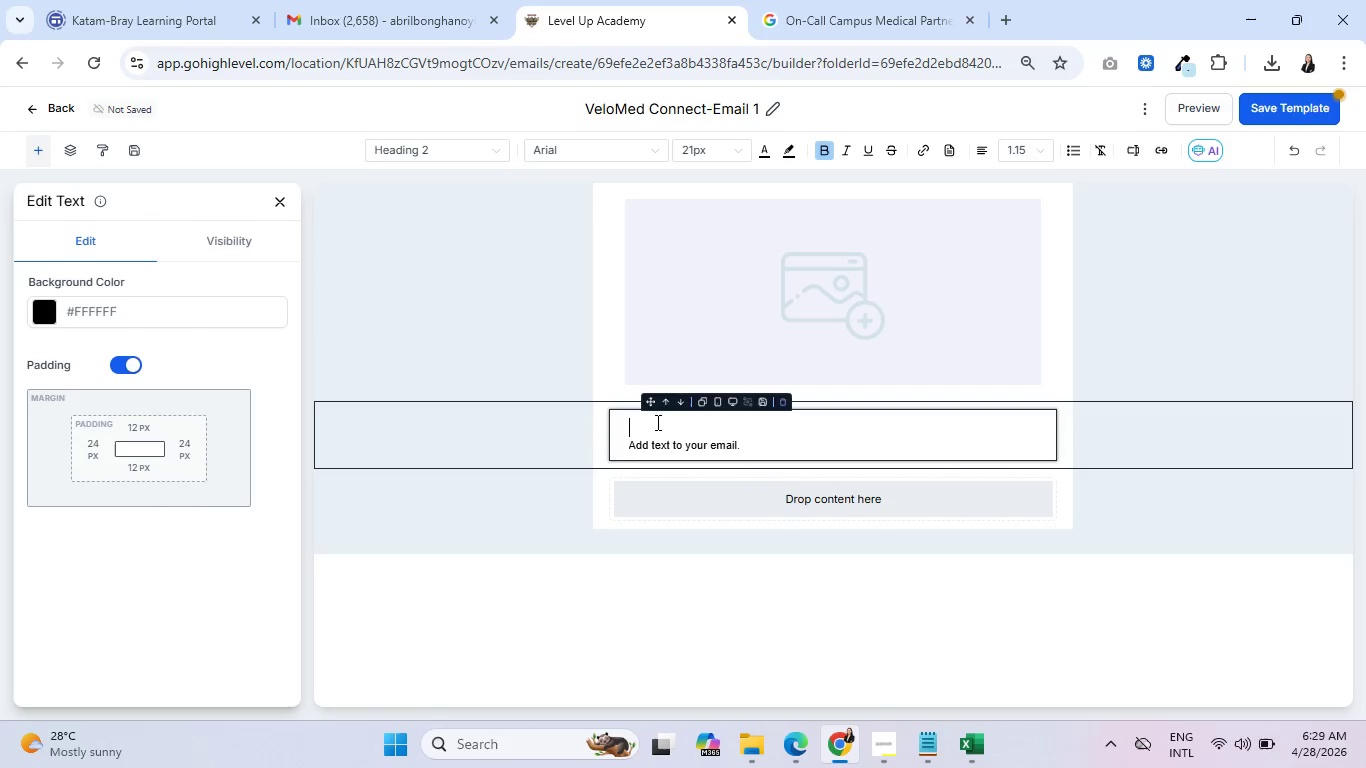 
key(Delete)
 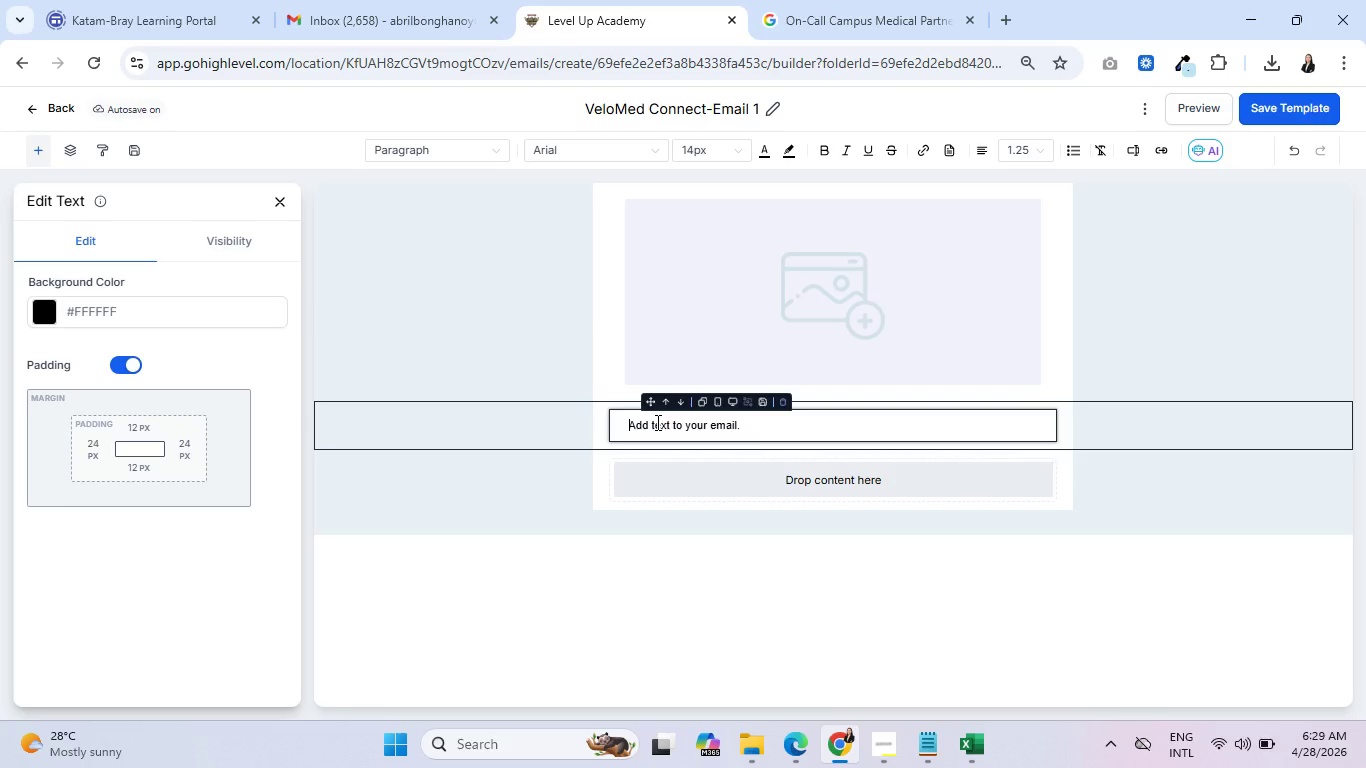 
wait(24.3)
 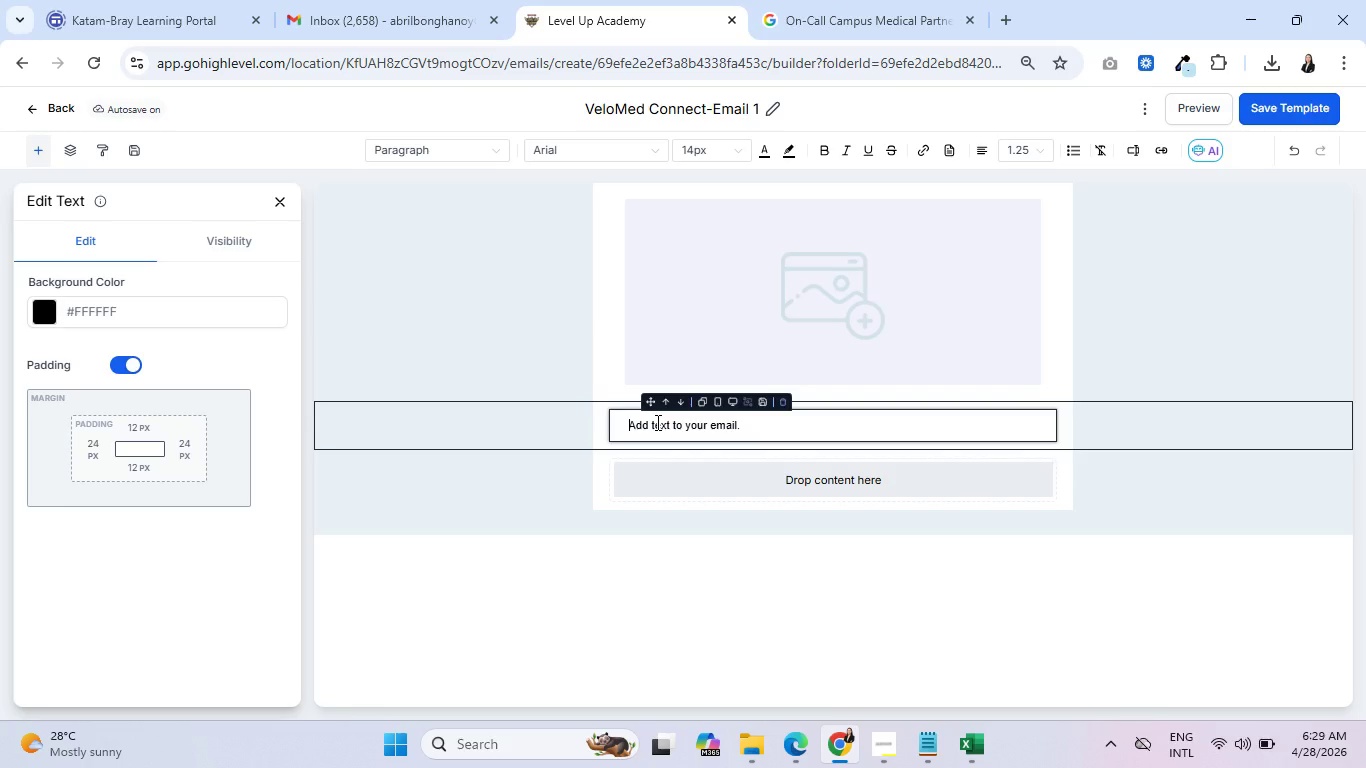 
double_click([669, 420])
 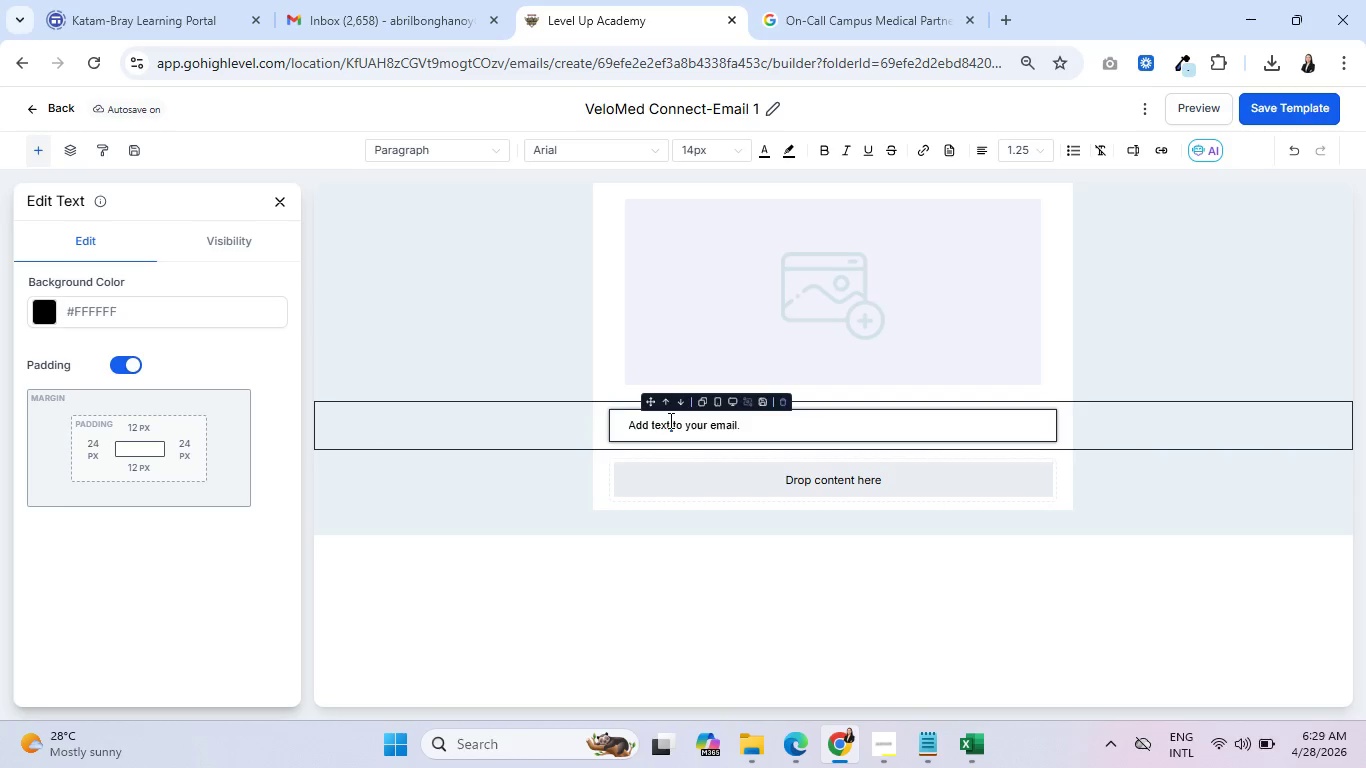 
triple_click([669, 420])
 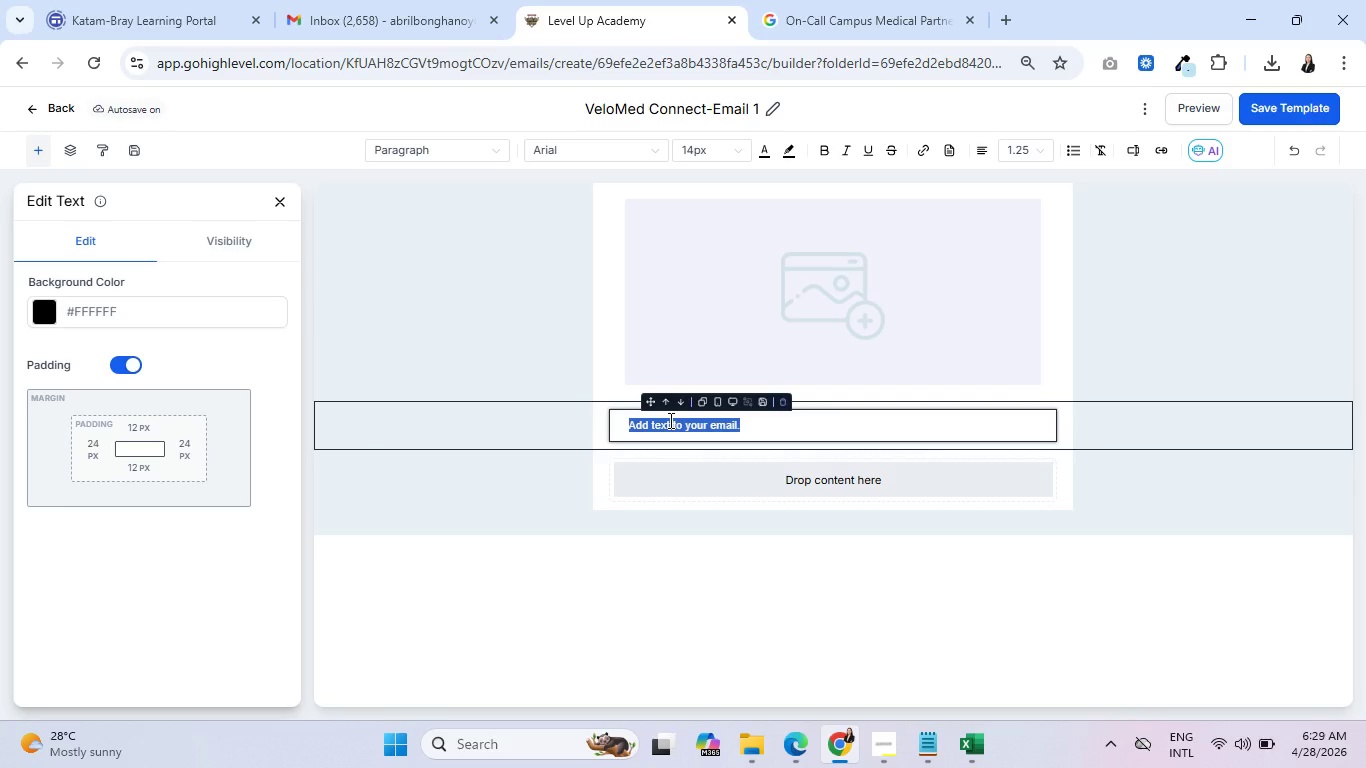 
wait(5.28)
 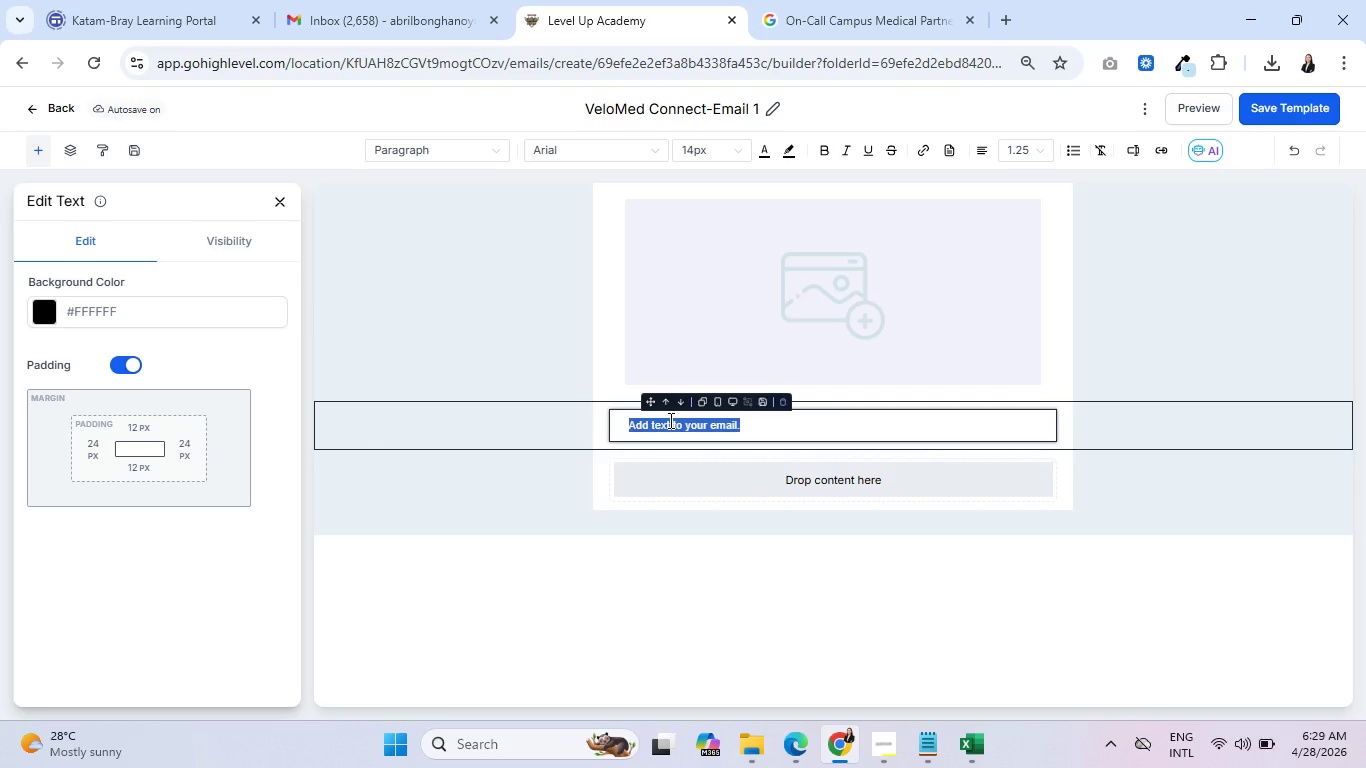 
hold_key(key=ShiftRight, duration=0.62)
 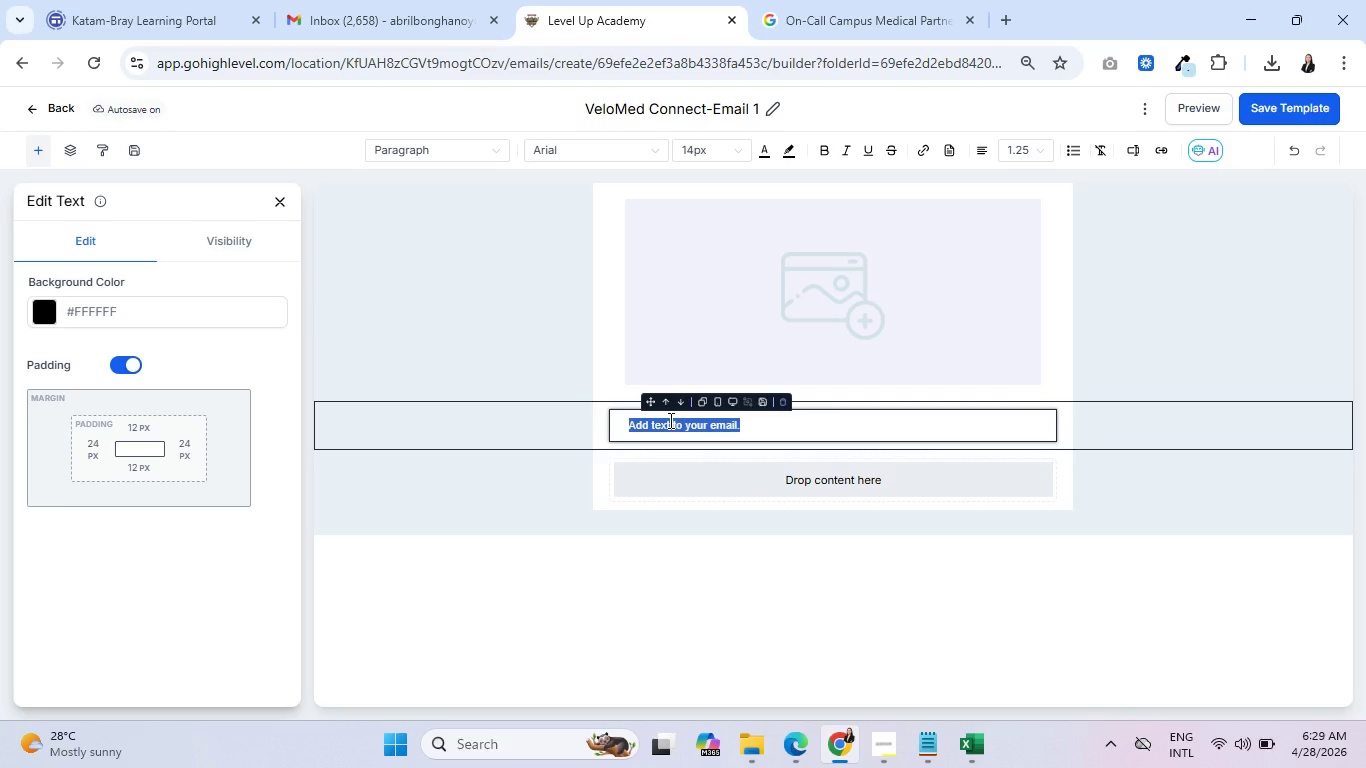 
type(Hi )
 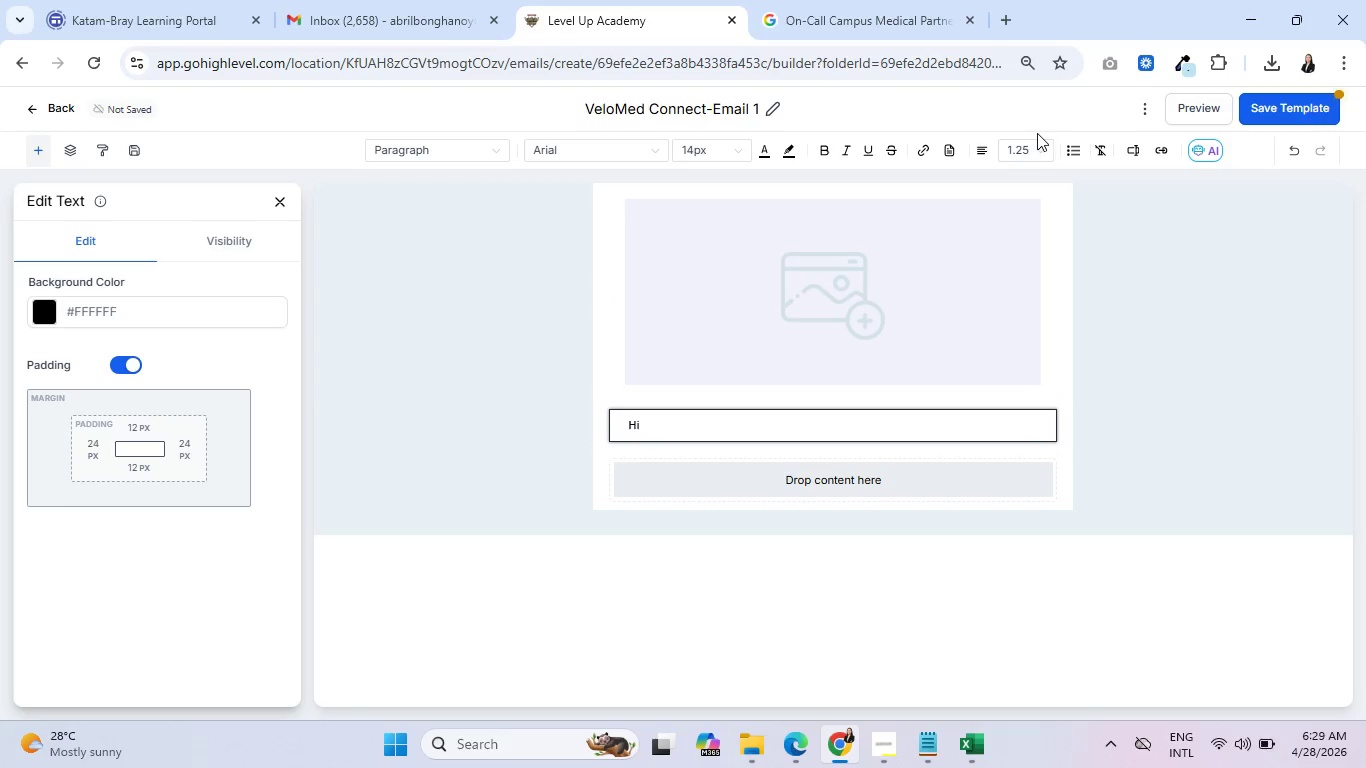 
left_click([1131, 150])
 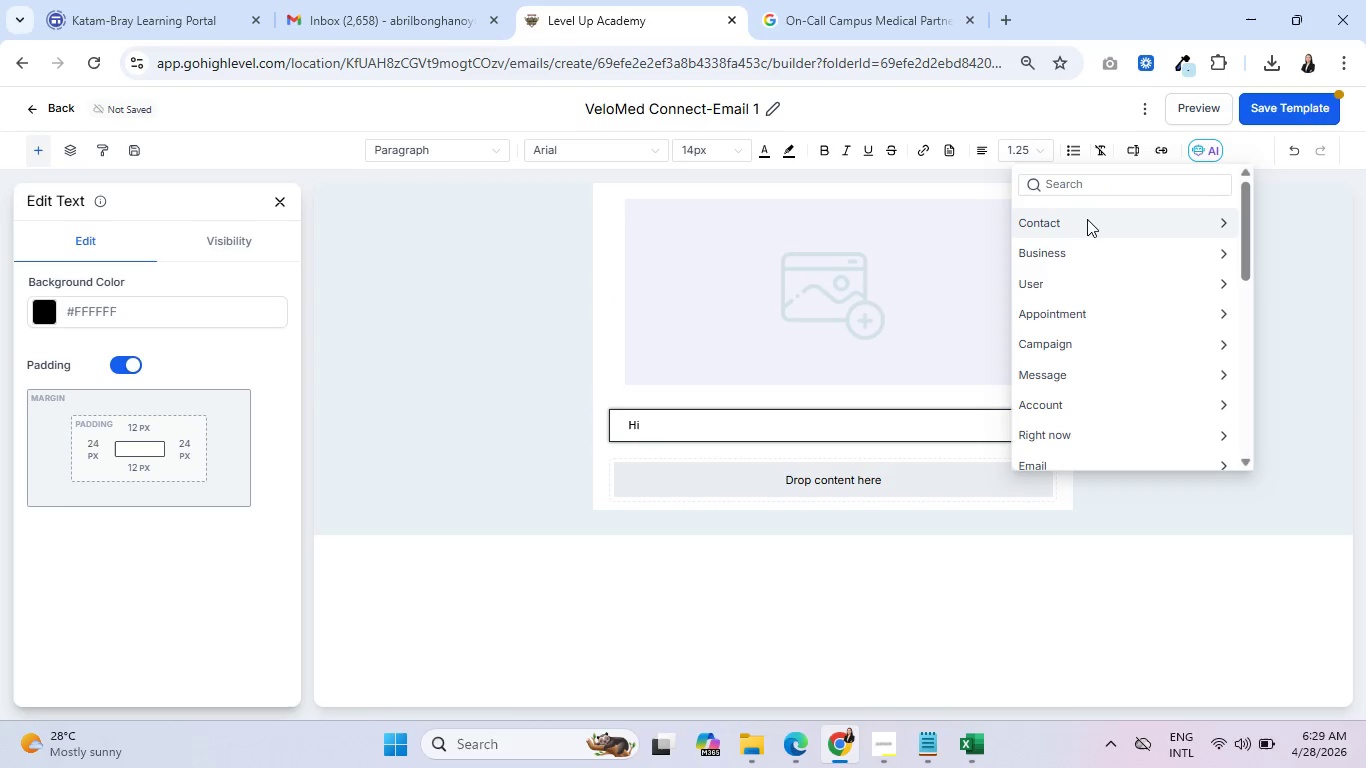 
left_click([1087, 219])
 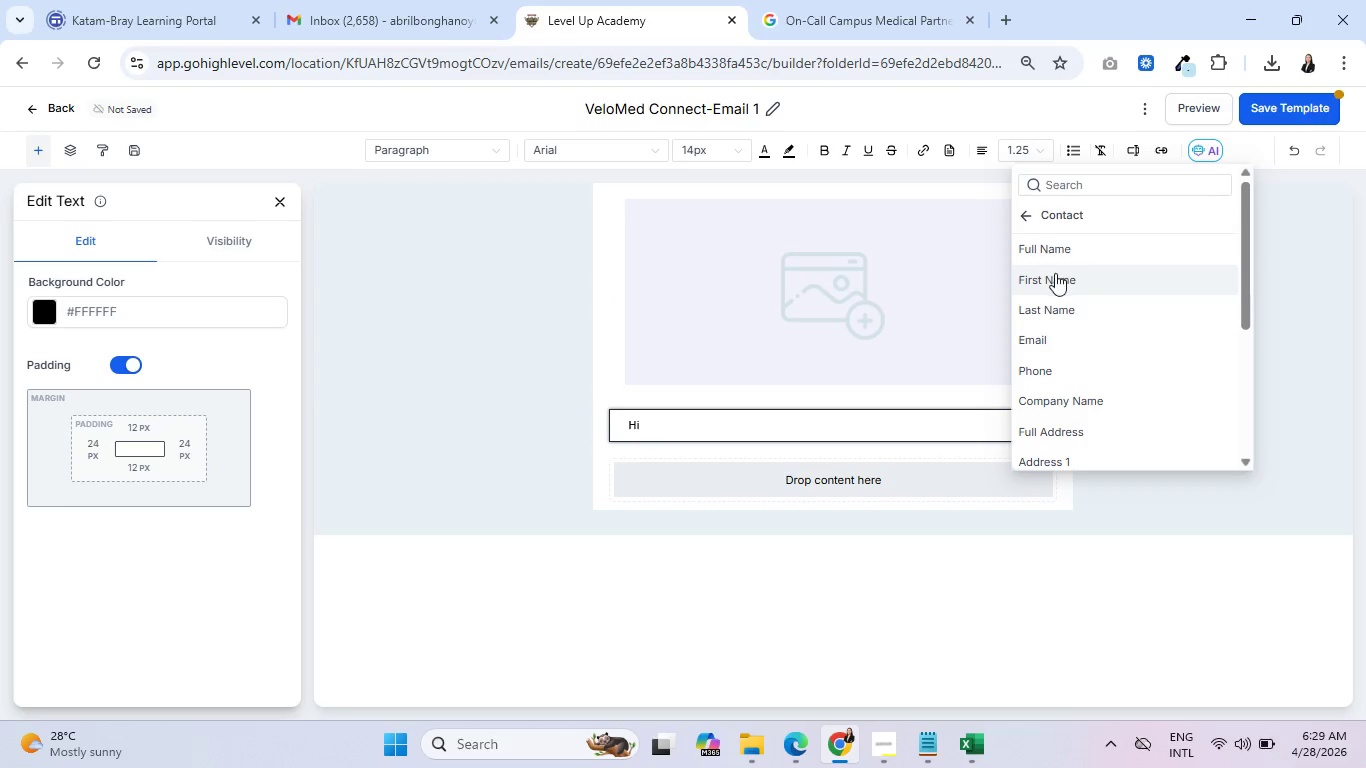 
left_click([1055, 275])